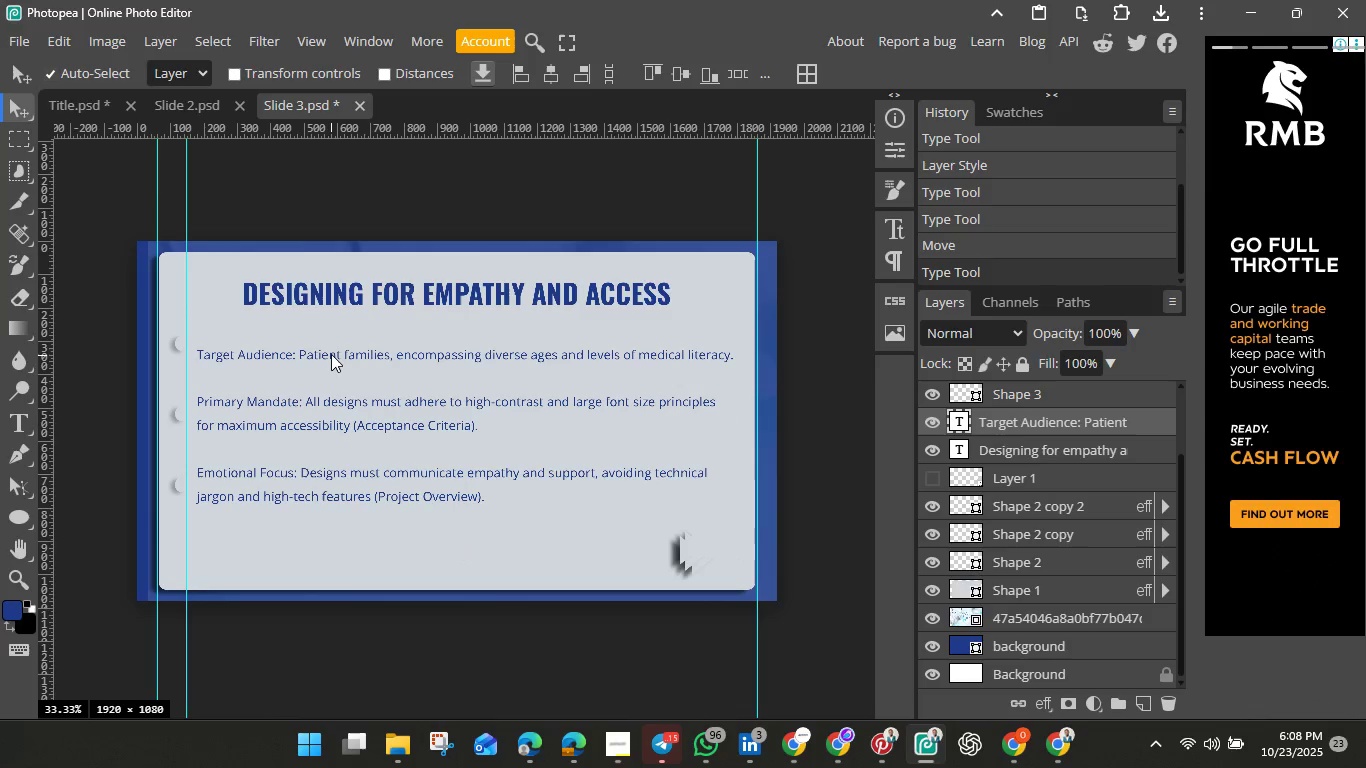 
left_click_drag(start_coordinate=[331, 352], to_coordinate=[331, 342])
 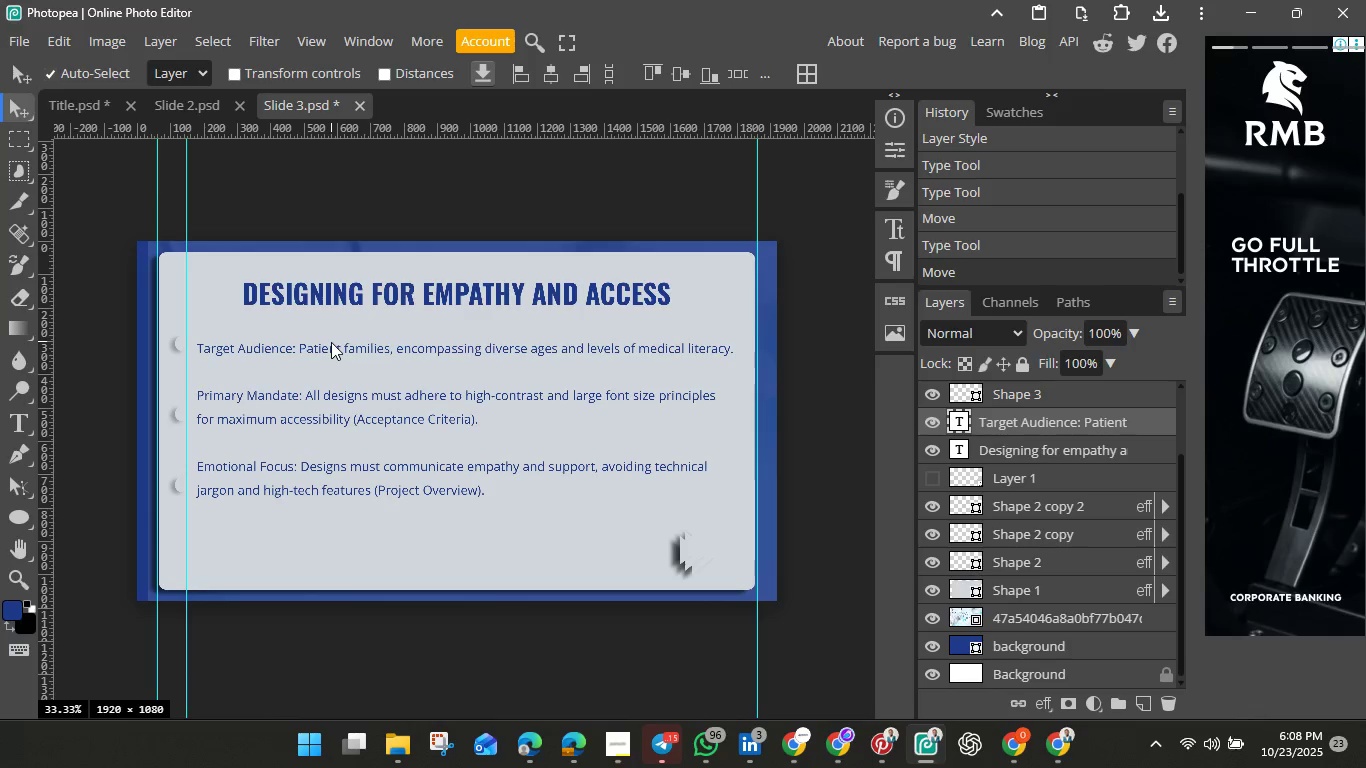 
hold_key(key=ArrowUp, duration=0.36)
 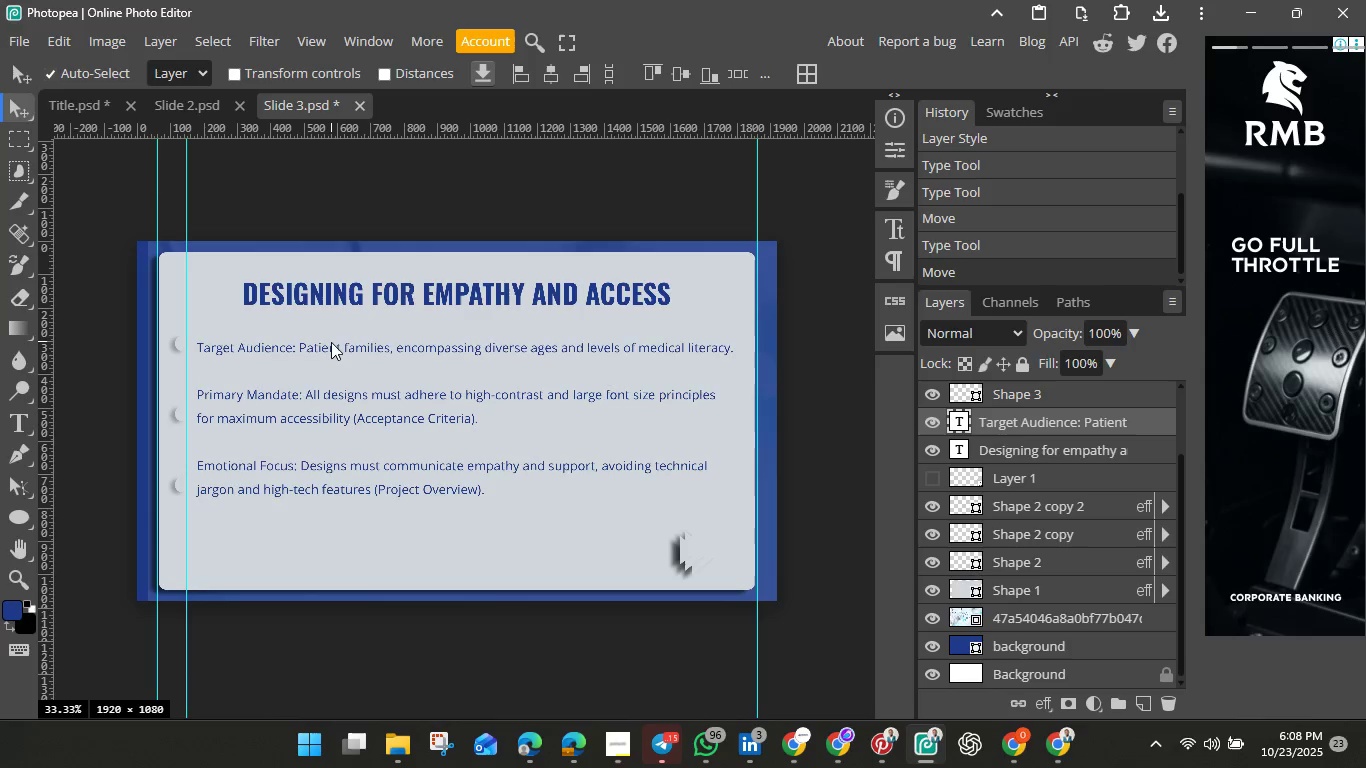 
hold_key(key=ArrowUp, duration=0.52)
 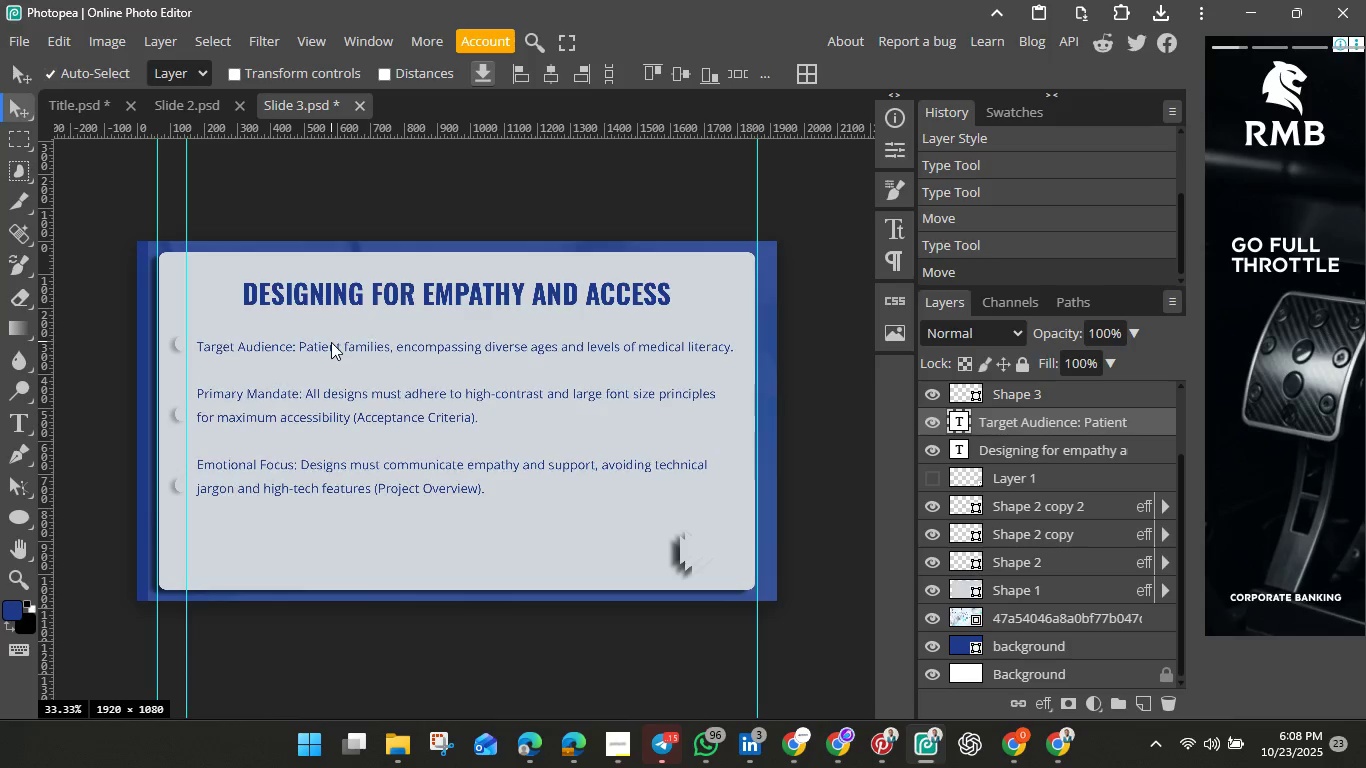 
hold_key(key=ArrowUp, duration=0.65)
 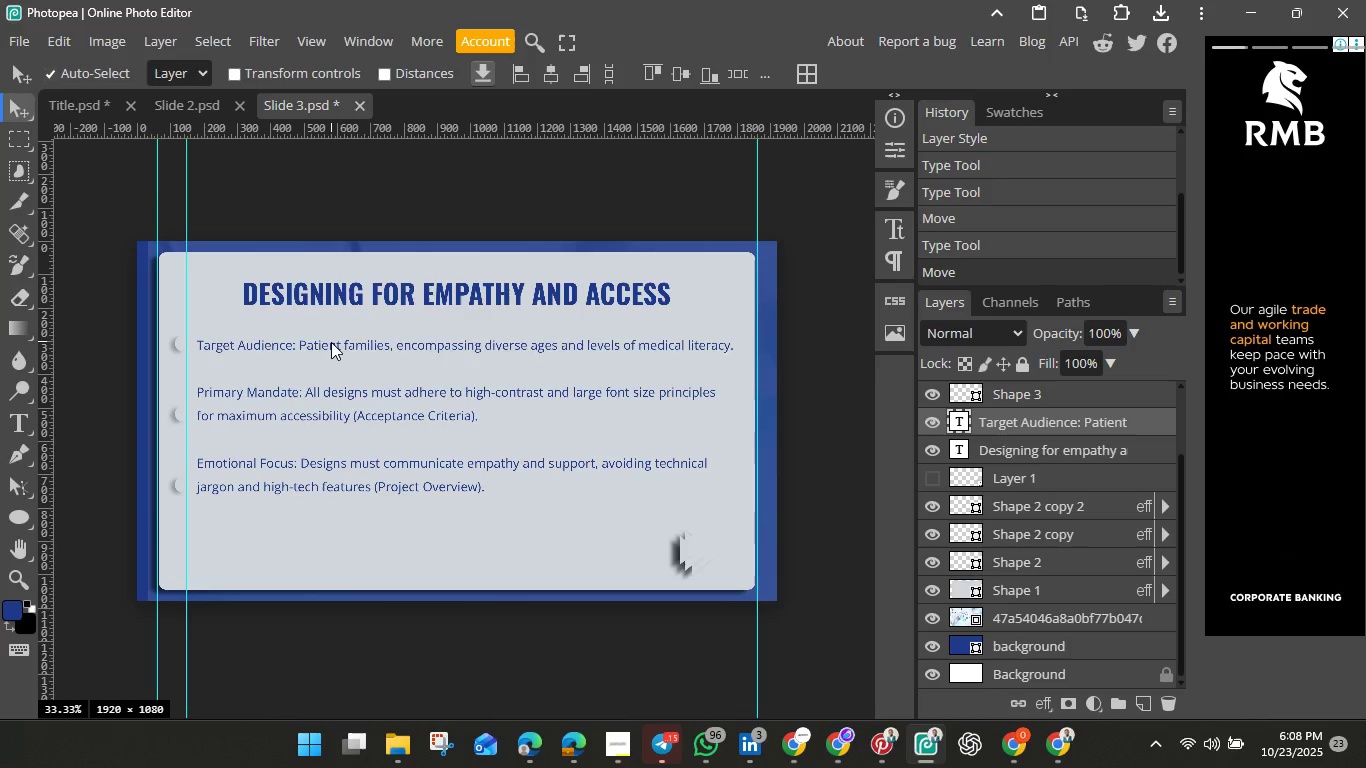 
key(ArrowUp)
 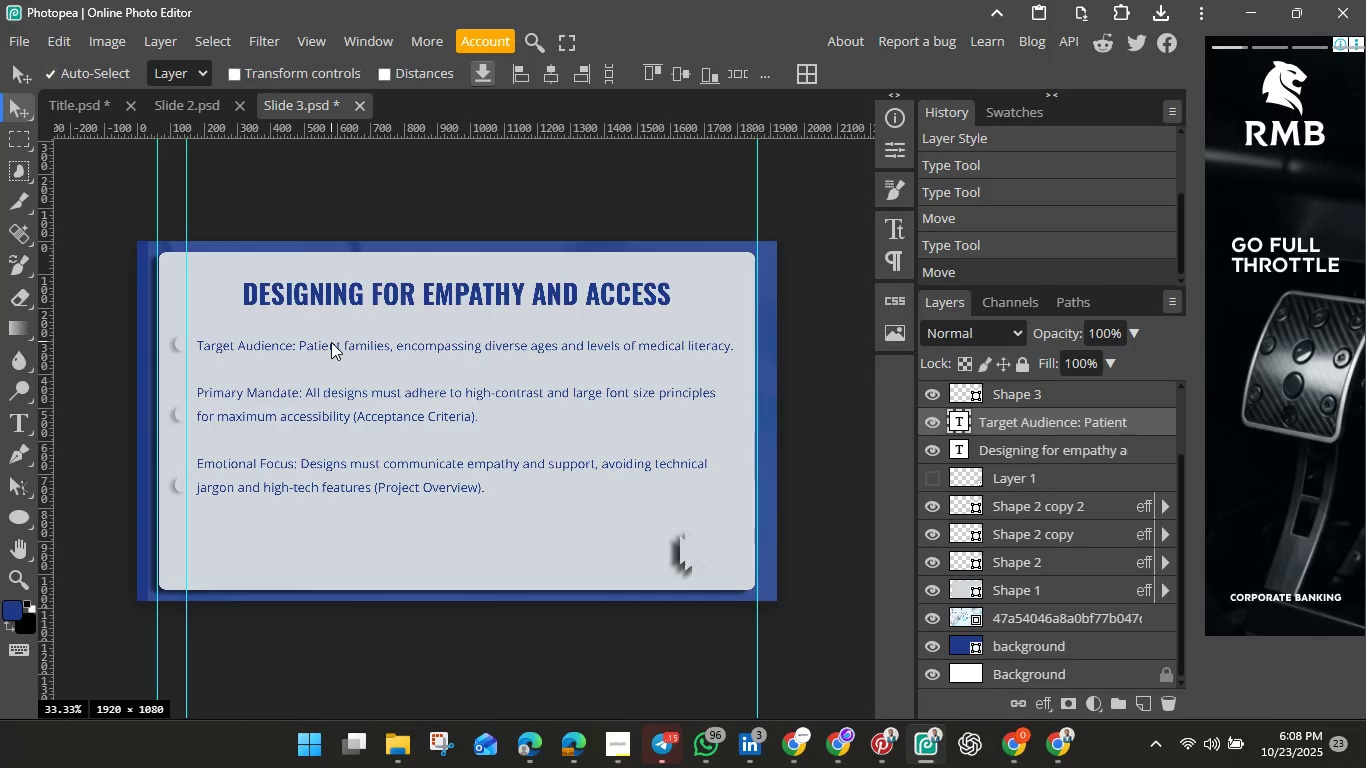 
key(ArrowUp)
 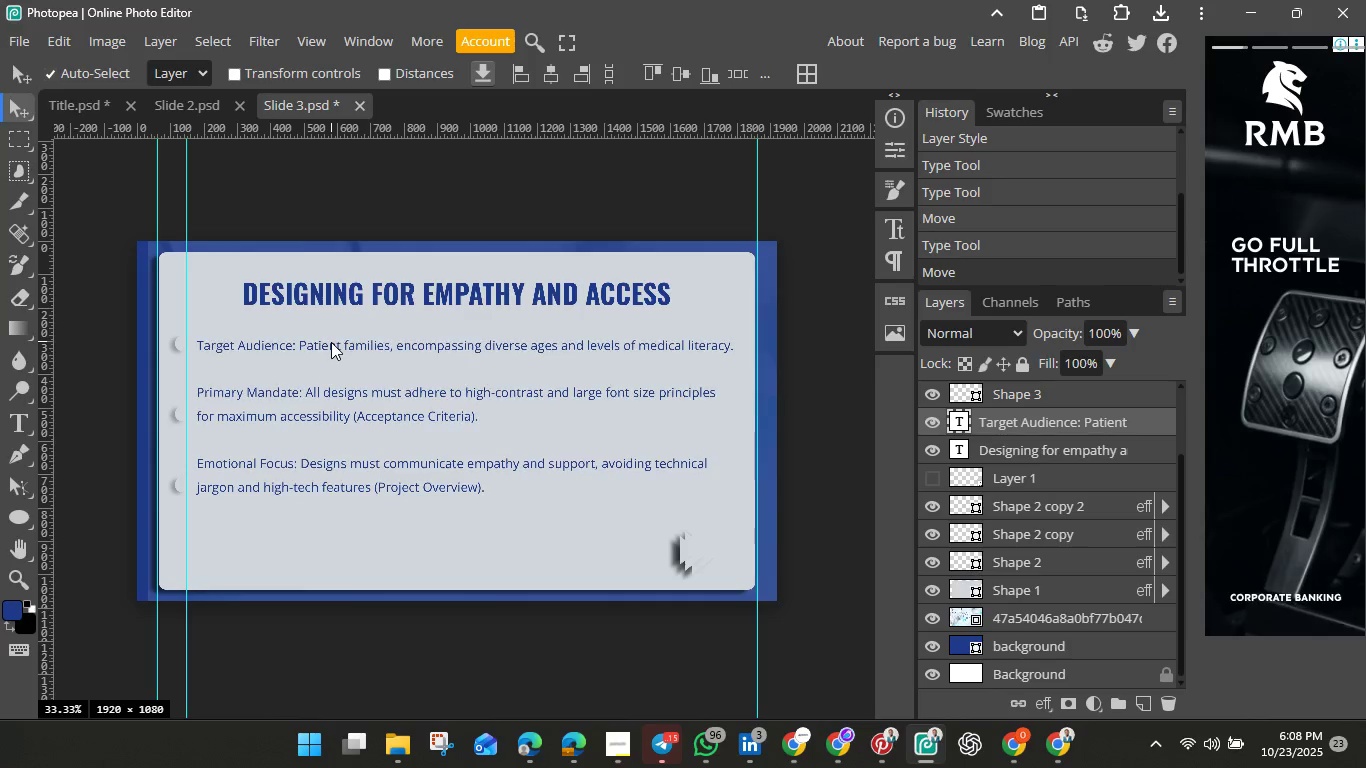 
key(ArrowUp)
 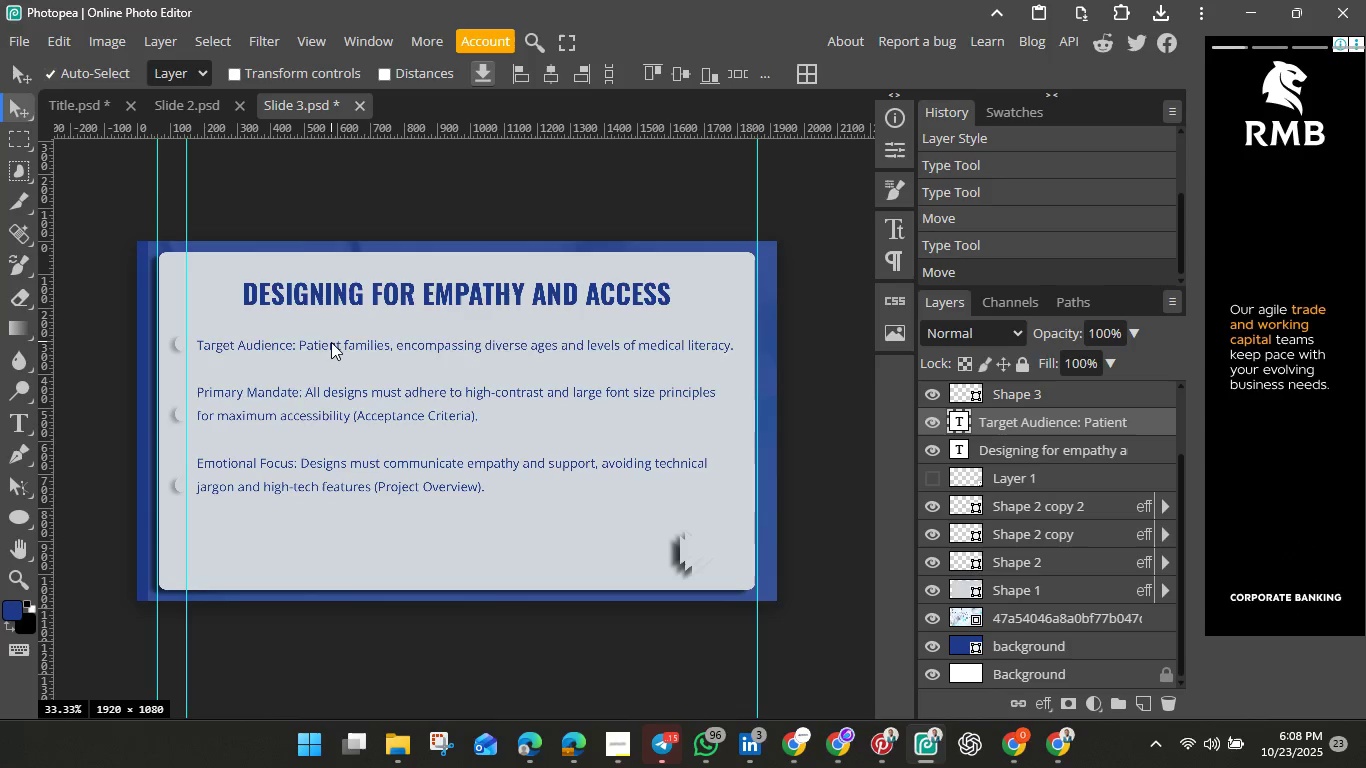 
key(ArrowUp)
 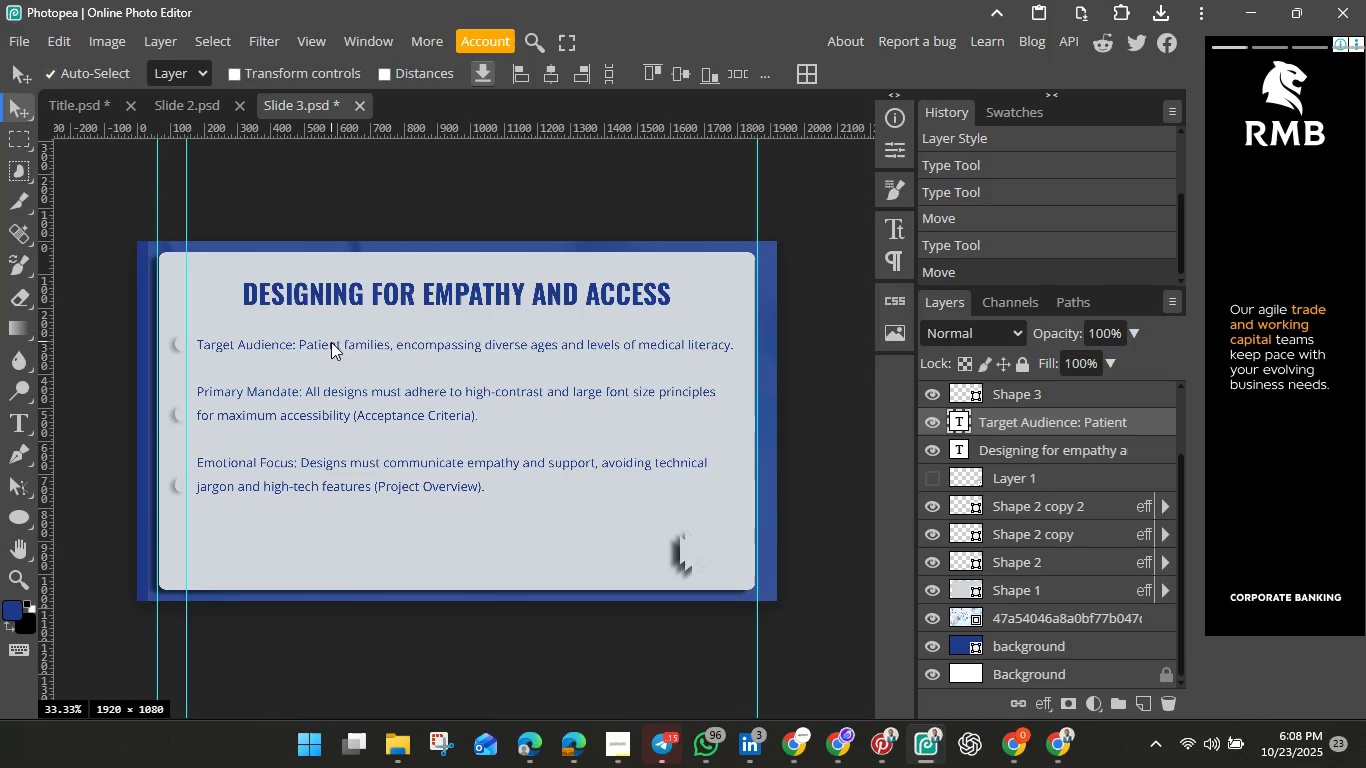 
key(ArrowUp)
 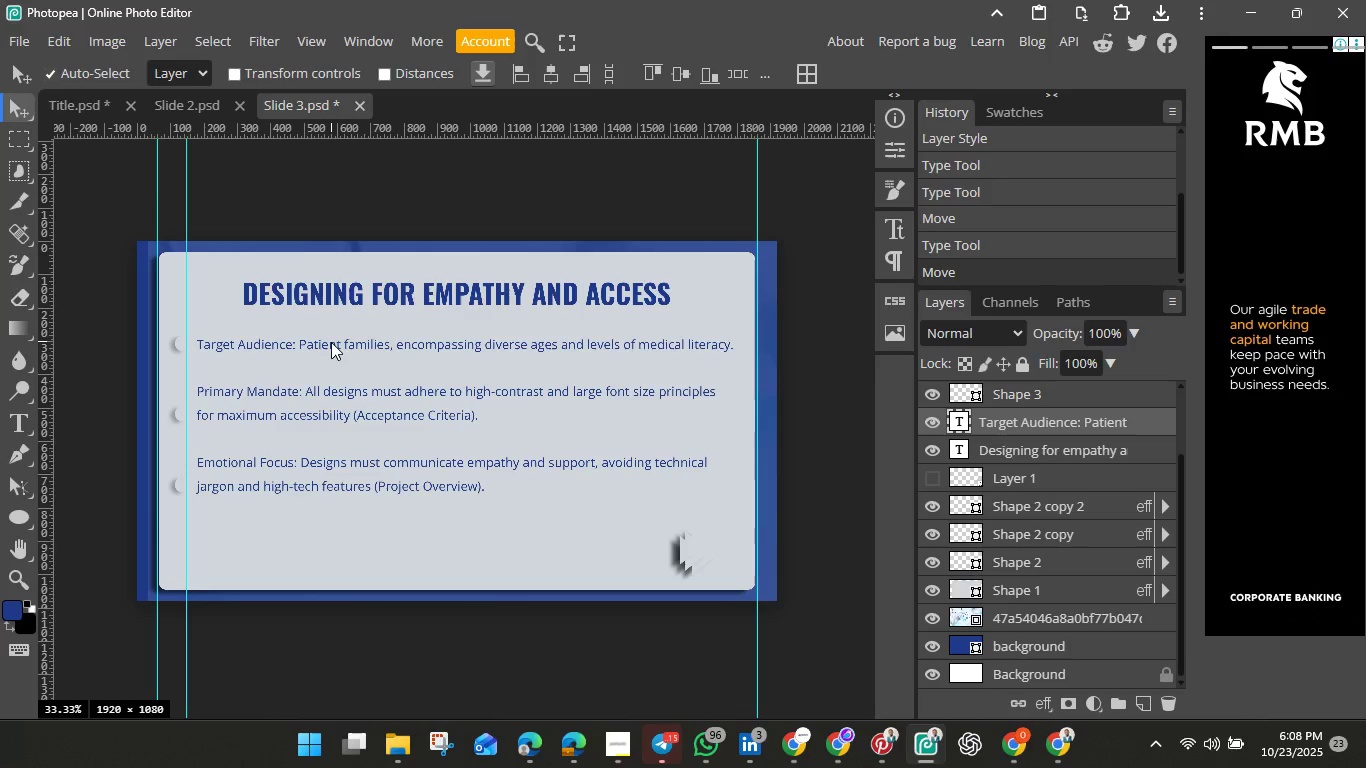 
key(ArrowUp)
 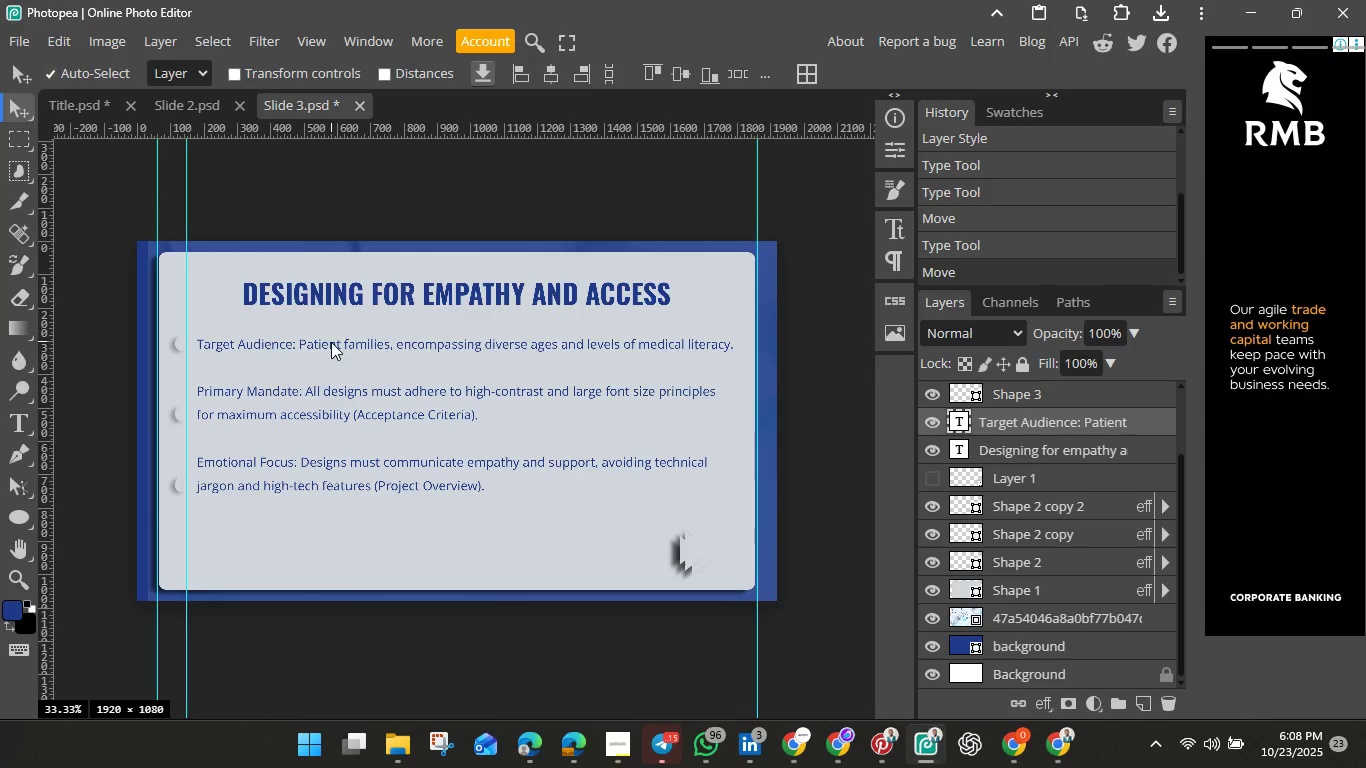 
key(ArrowUp)
 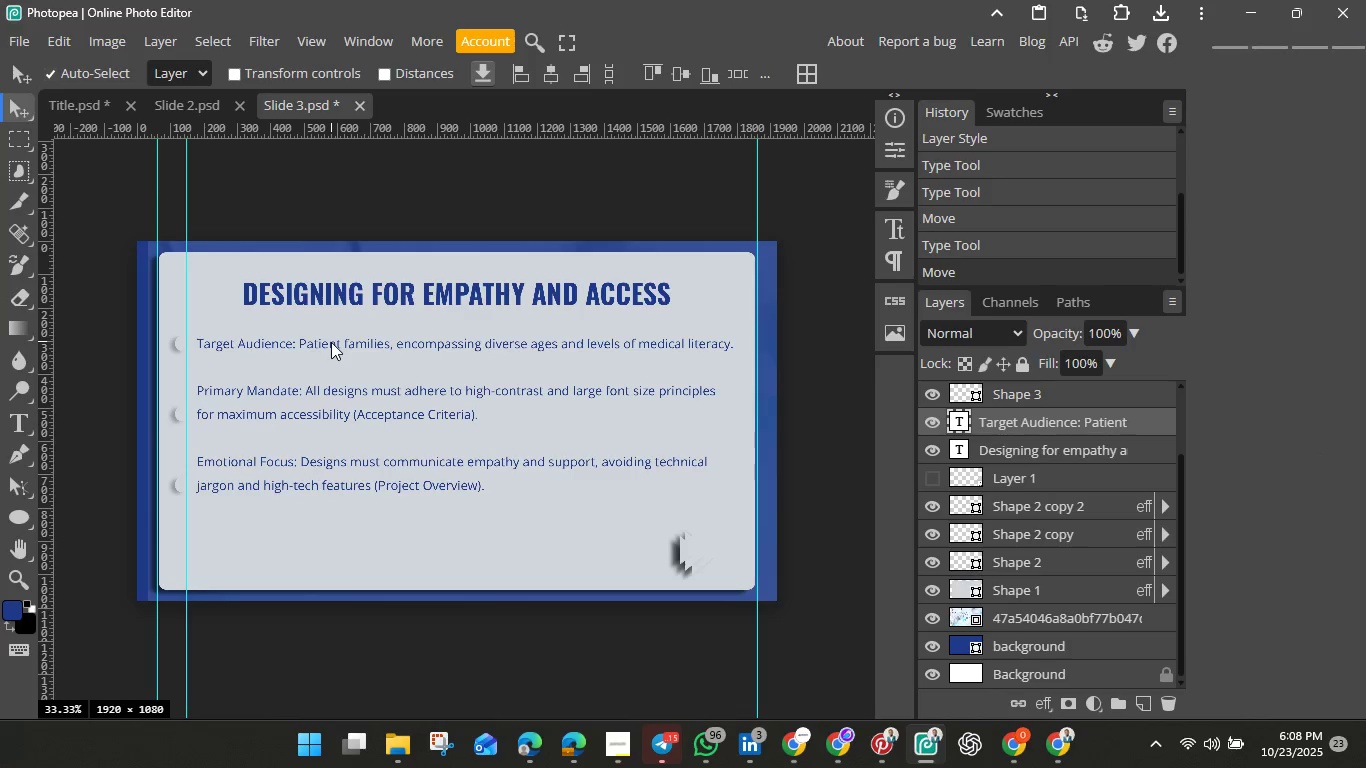 
key(ArrowUp)
 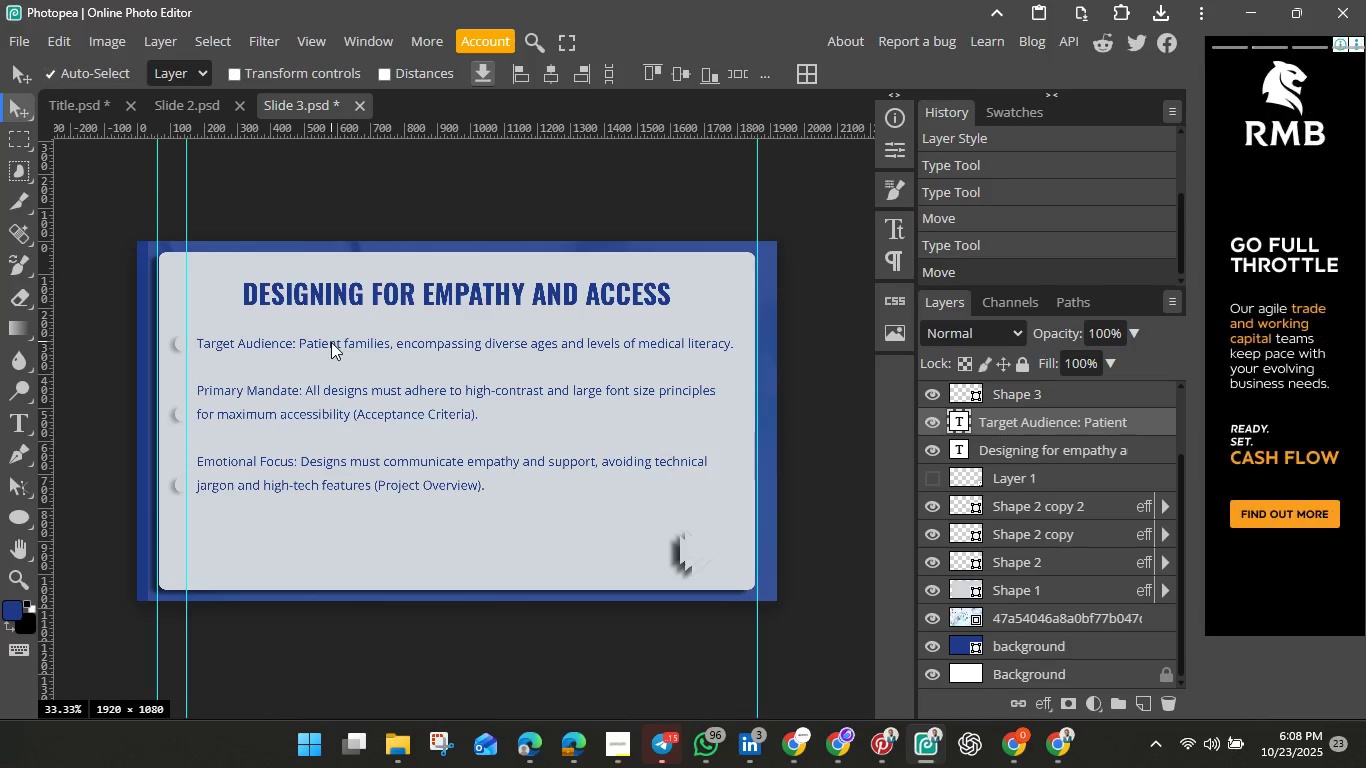 
key(ArrowUp)
 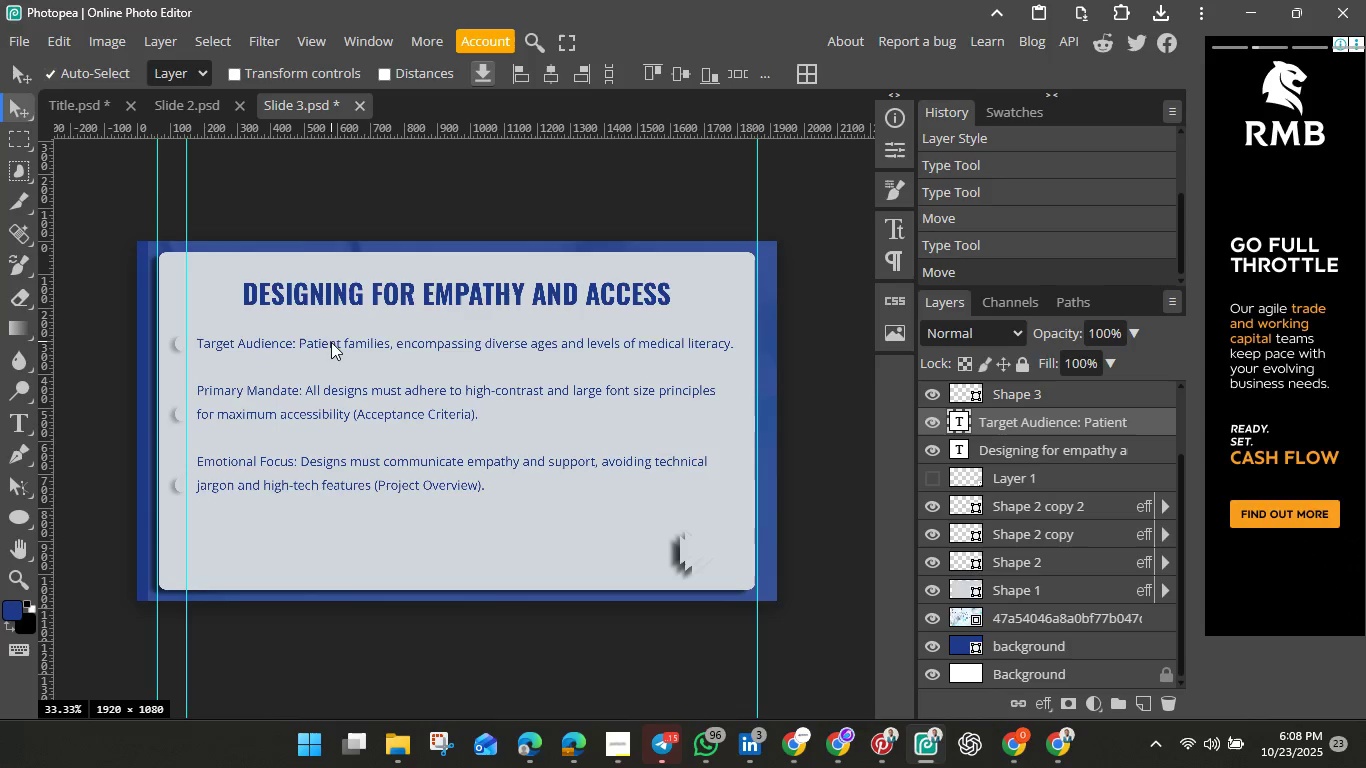 
key(ArrowUp)
 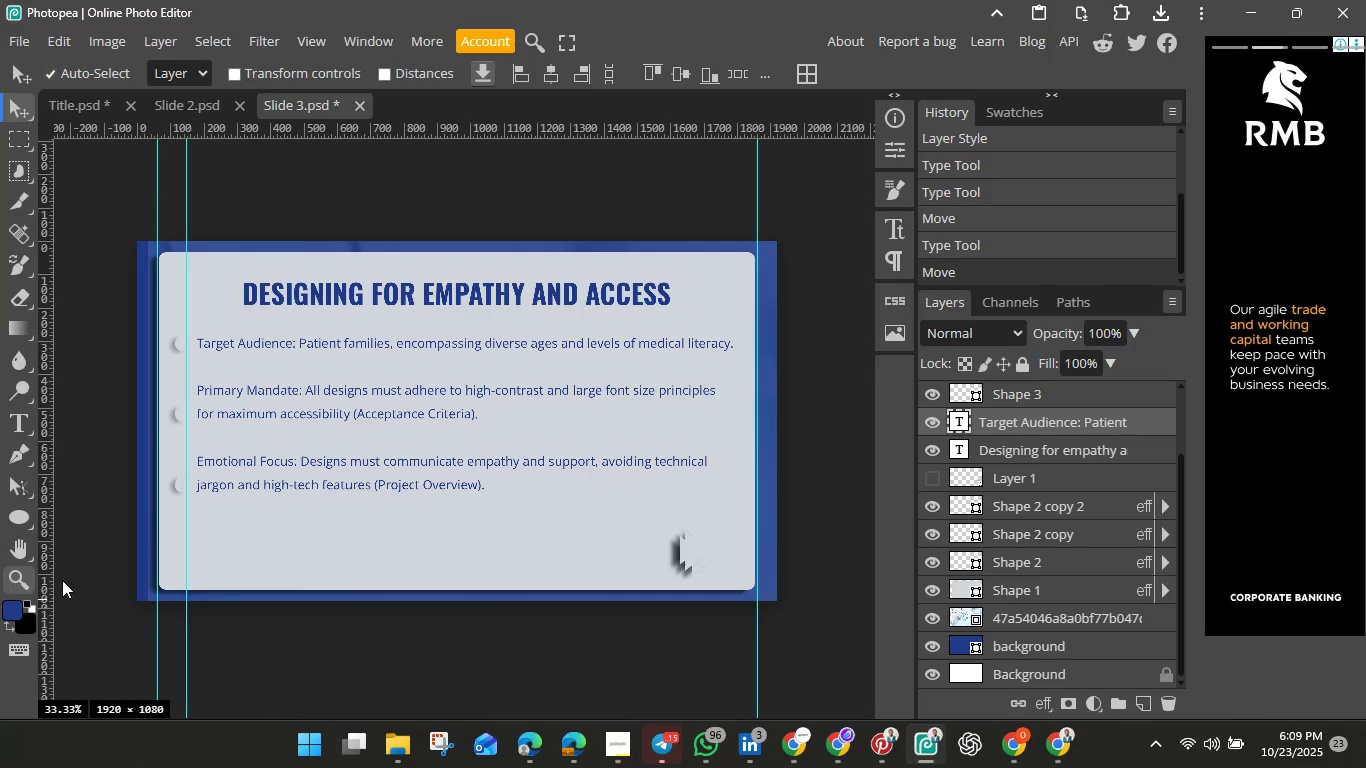 
wait(5.74)
 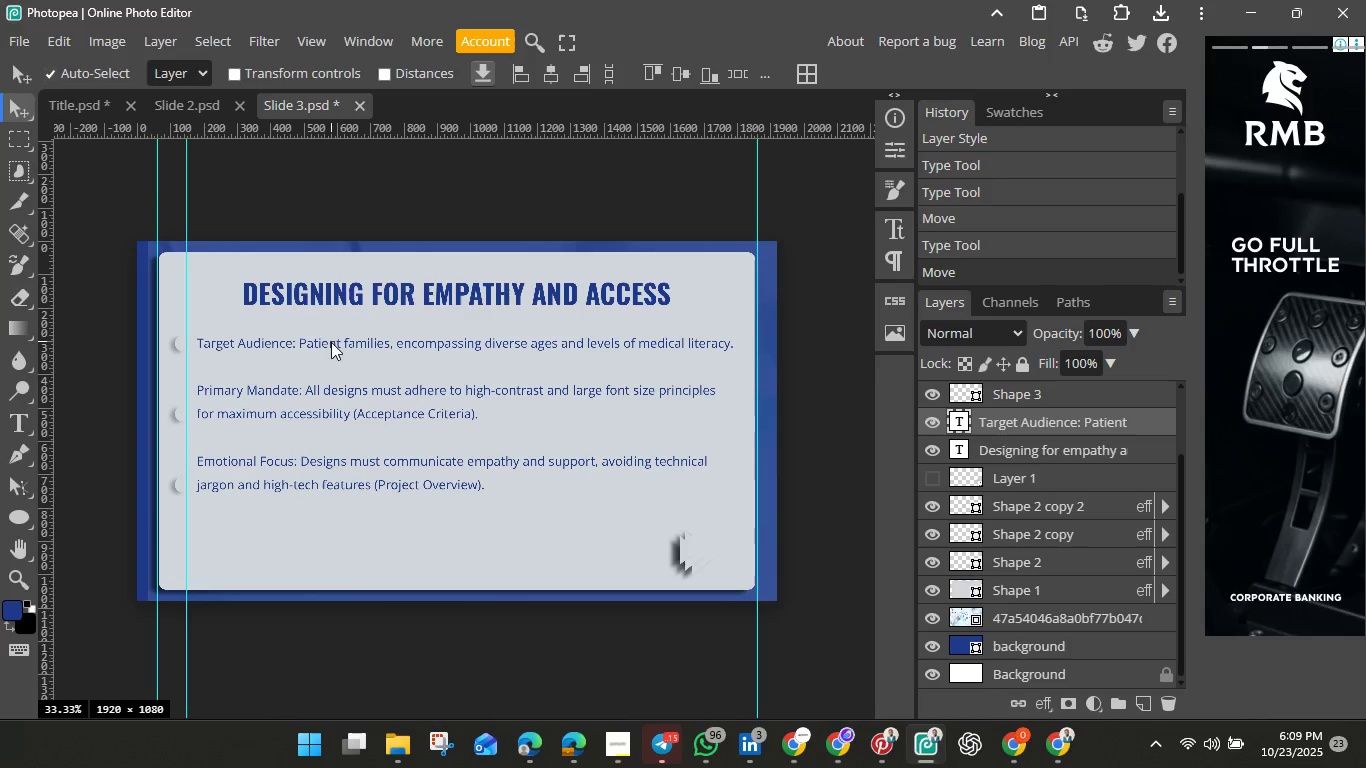 
left_click_drag(start_coordinate=[202, 566], to_coordinate=[241, 585])
 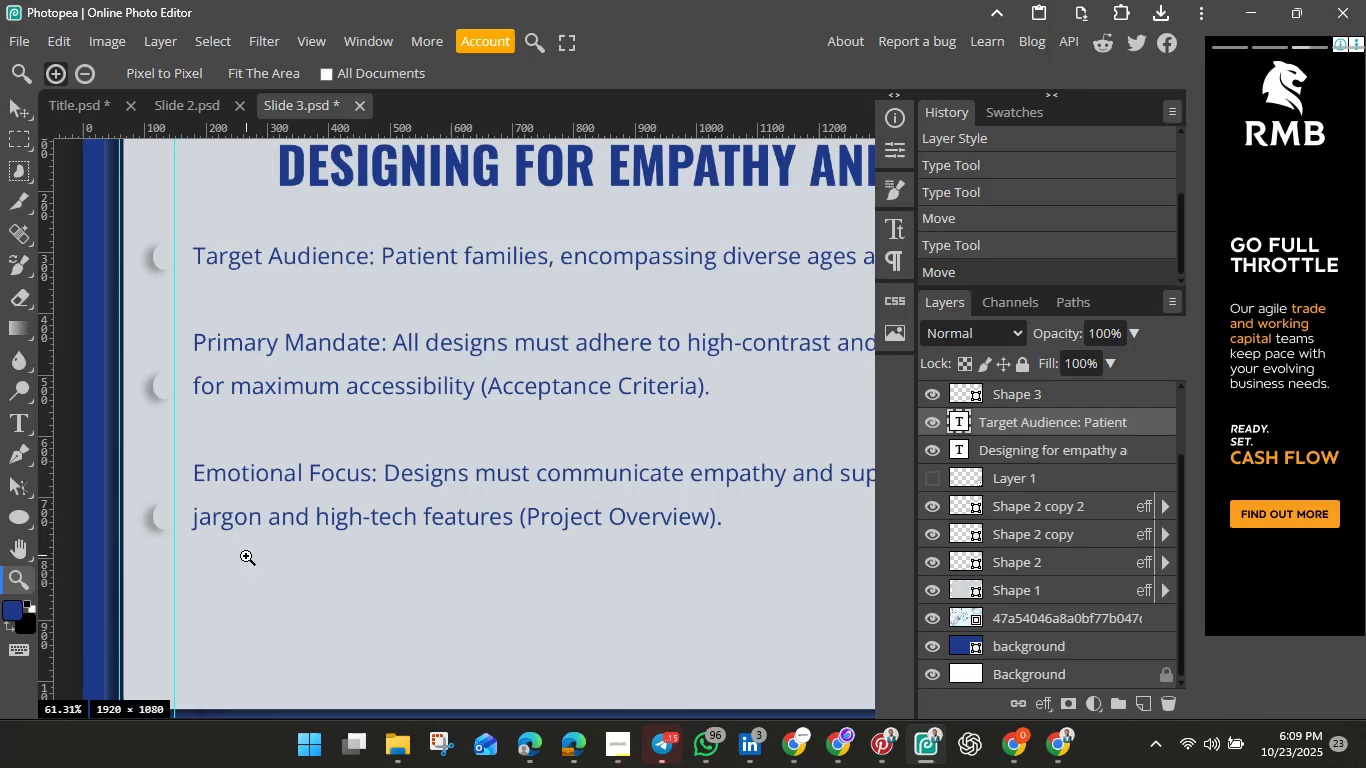 
scroll: coordinate [246, 556], scroll_direction: up, amount: 1.0
 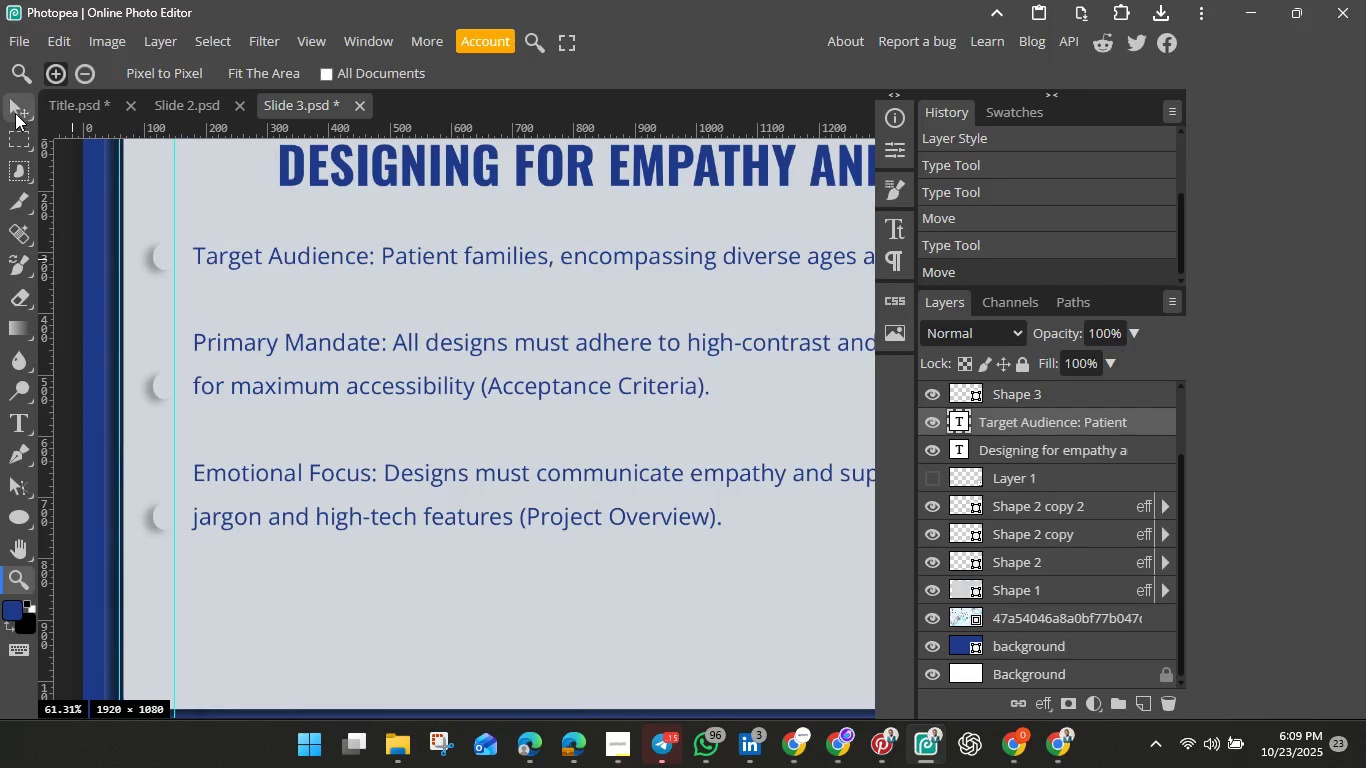 
left_click([15, 113])
 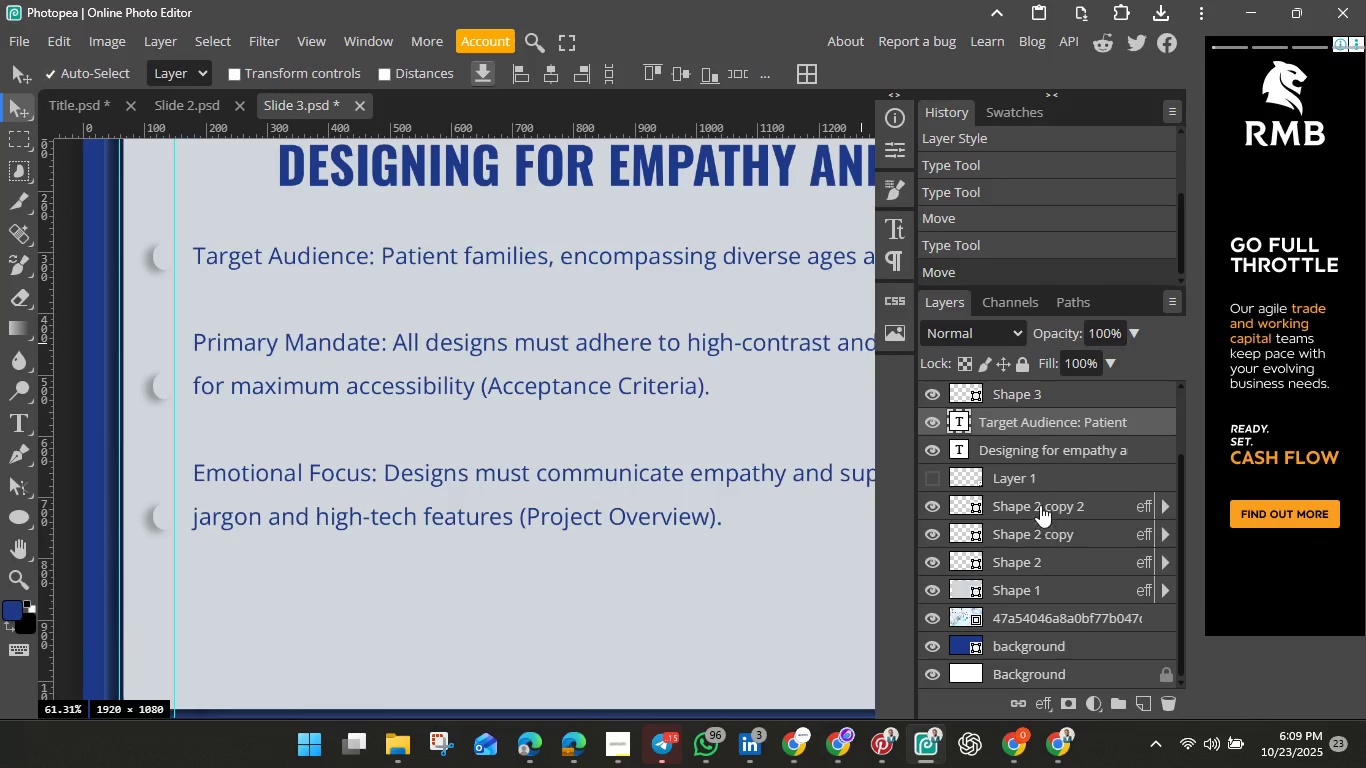 
scroll: coordinate [1040, 504], scroll_direction: up, amount: 5.0
 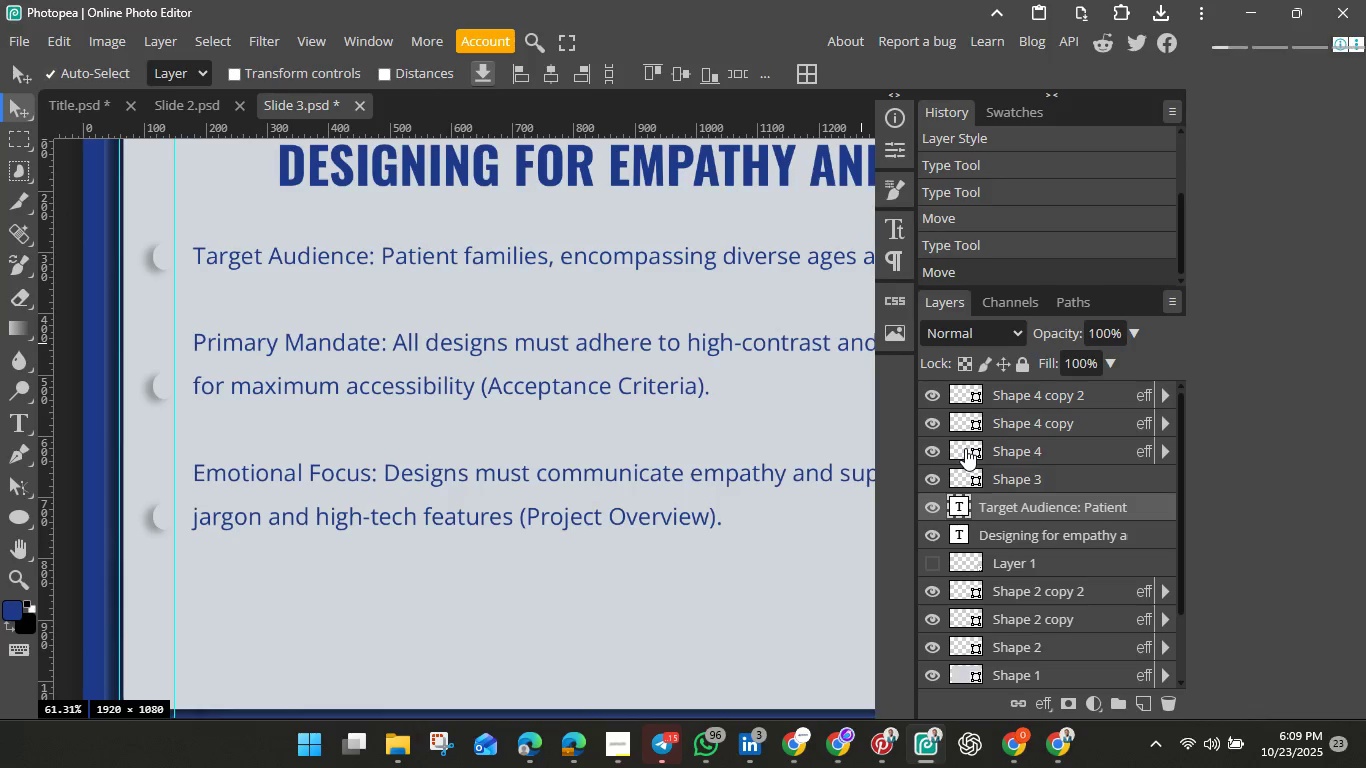 
left_click([965, 448])
 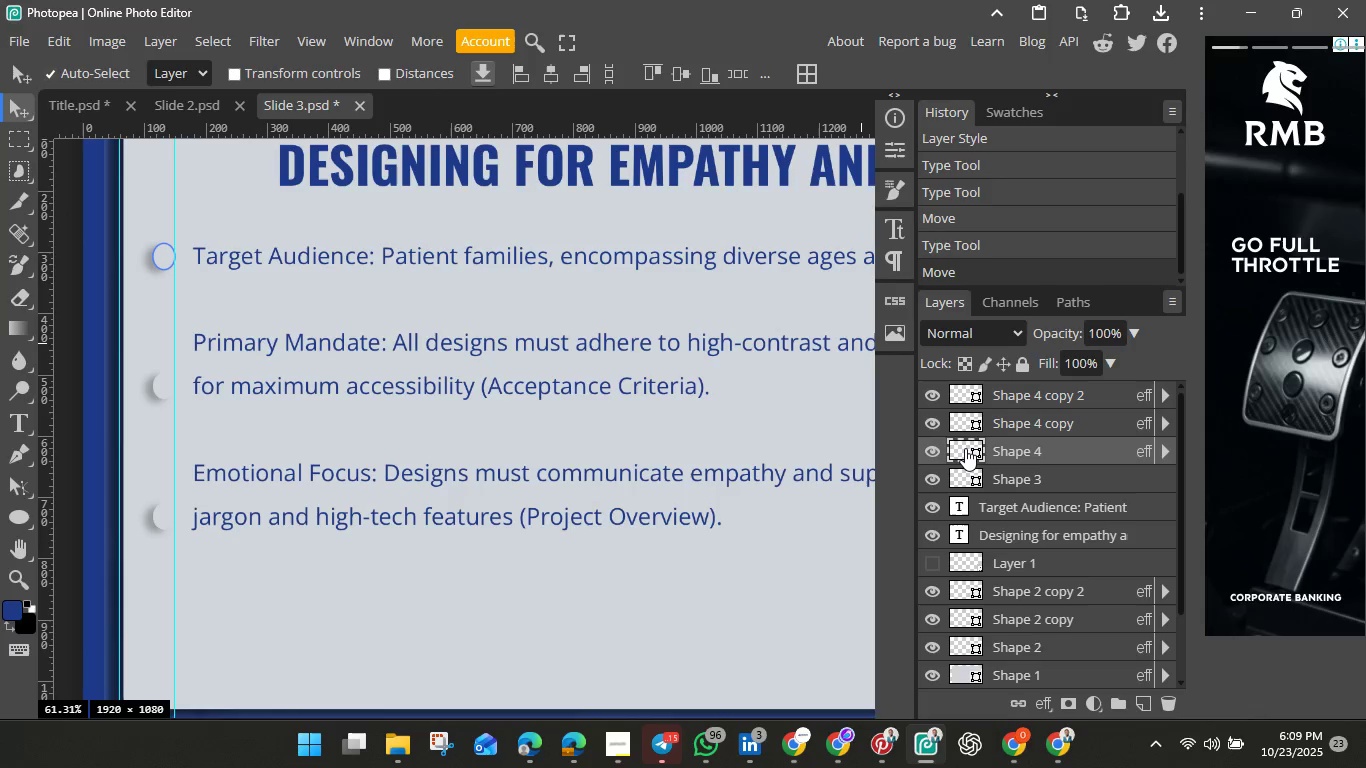 
hold_key(key=ShiftLeft, duration=1.51)
left_click([966, 414])
 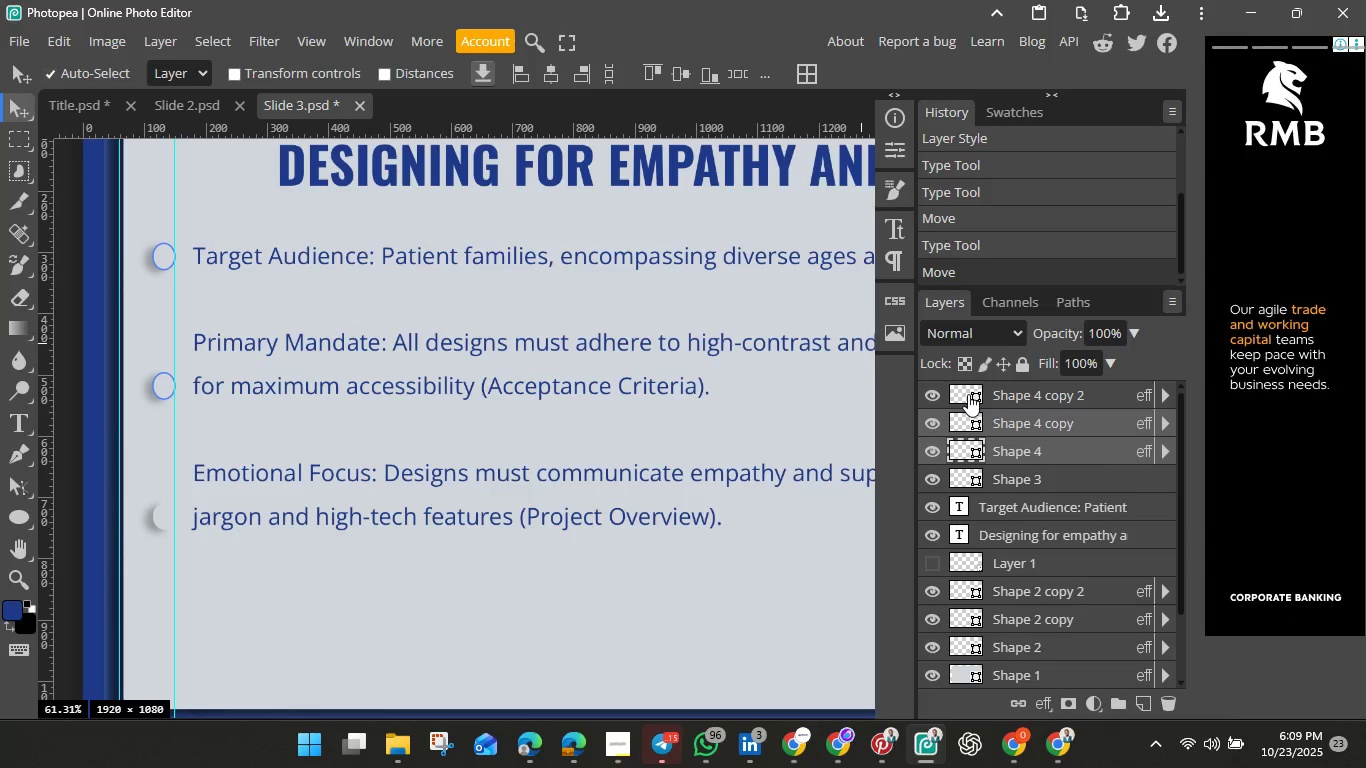 
hold_key(key=ShiftLeft, duration=0.78)
left_click([968, 394])
 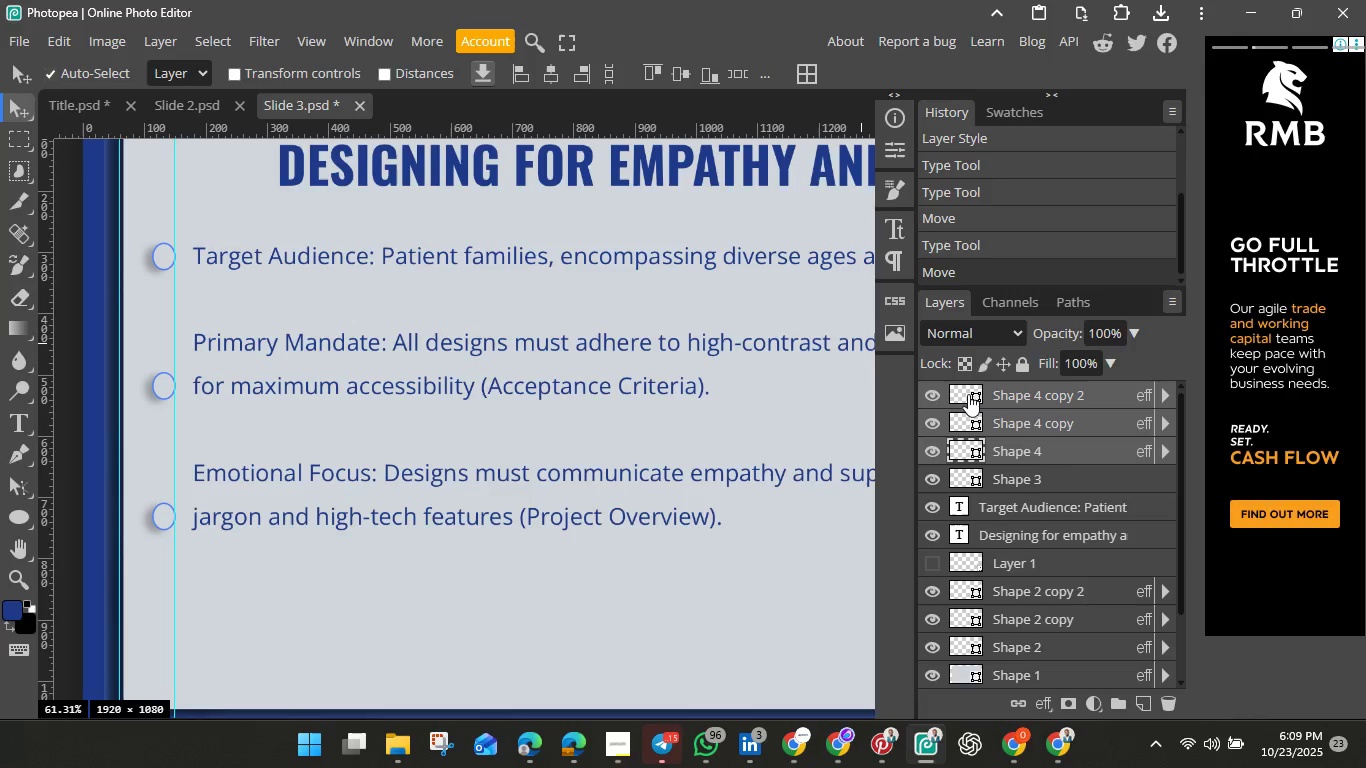 
left_click([1039, 697])
 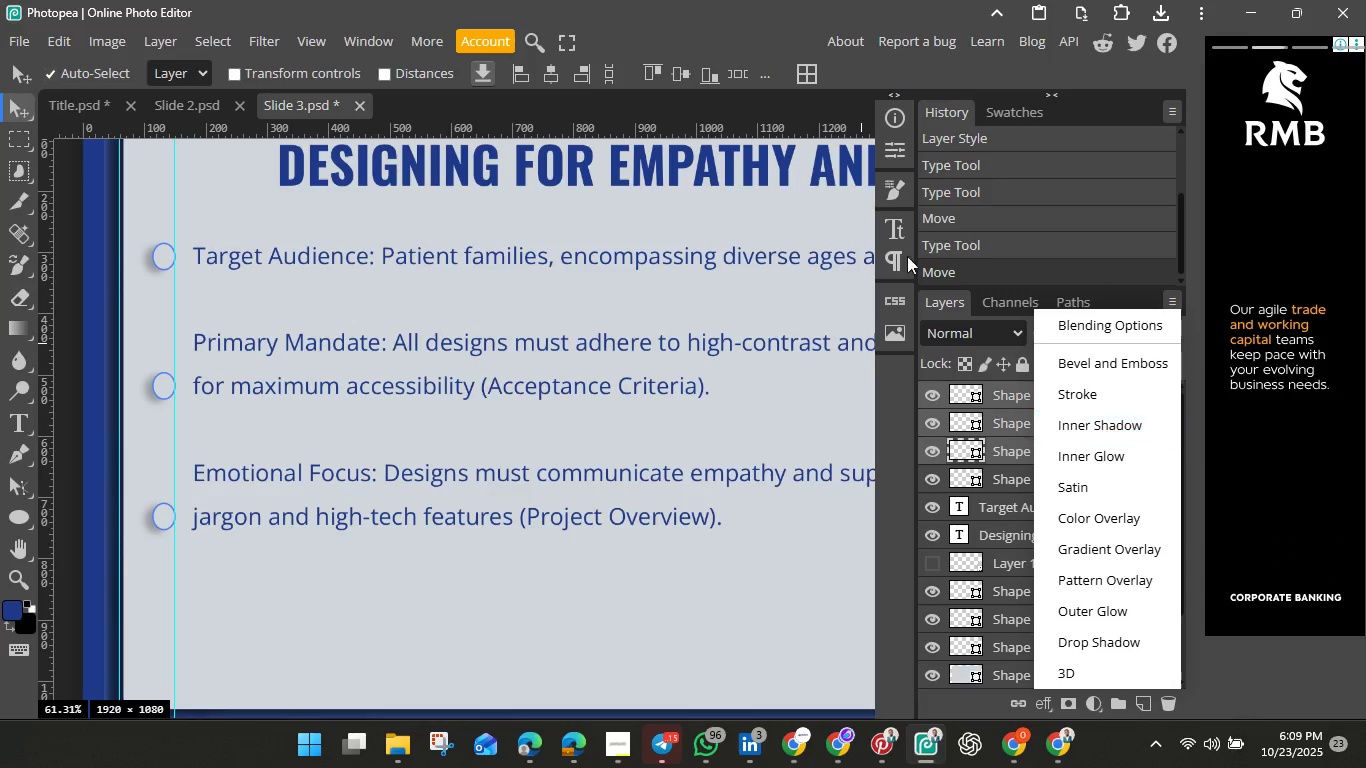 
left_click([897, 153])
 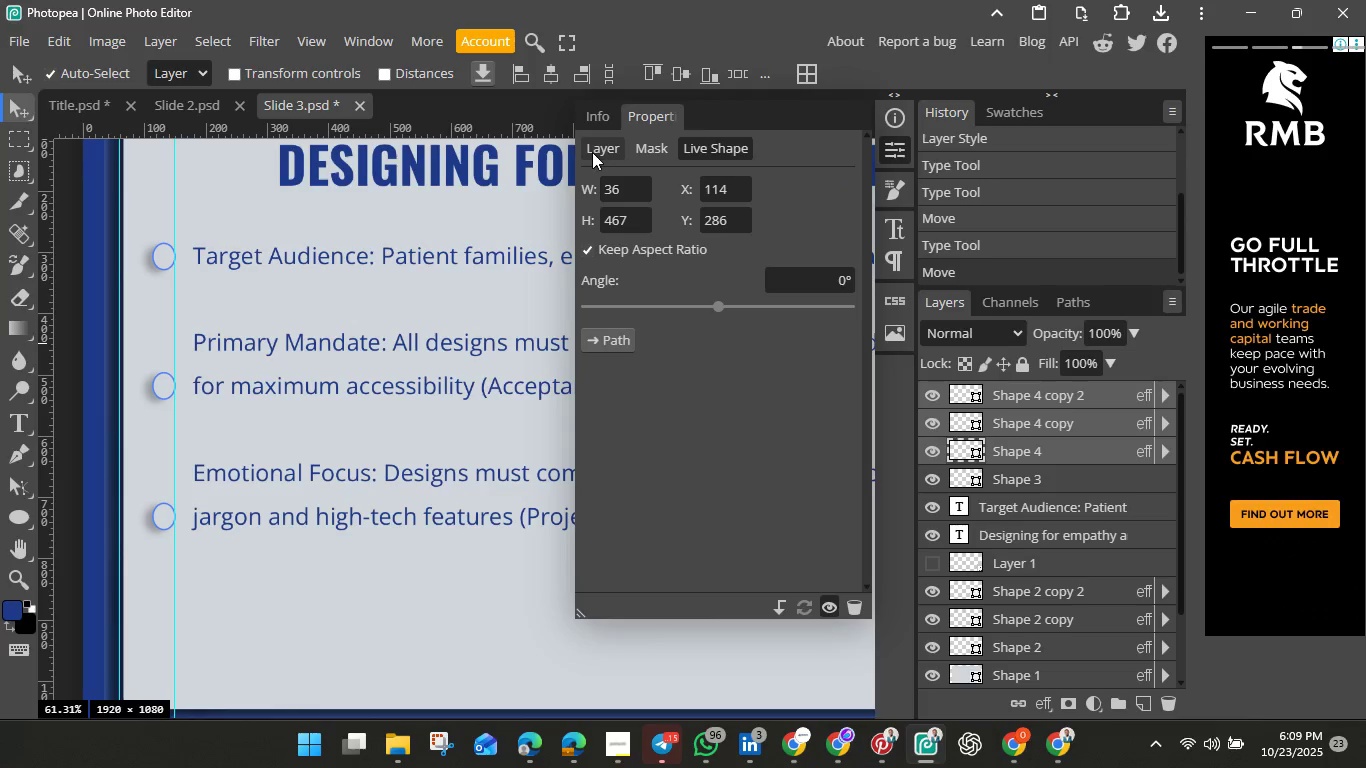 
left_click([592, 152])
 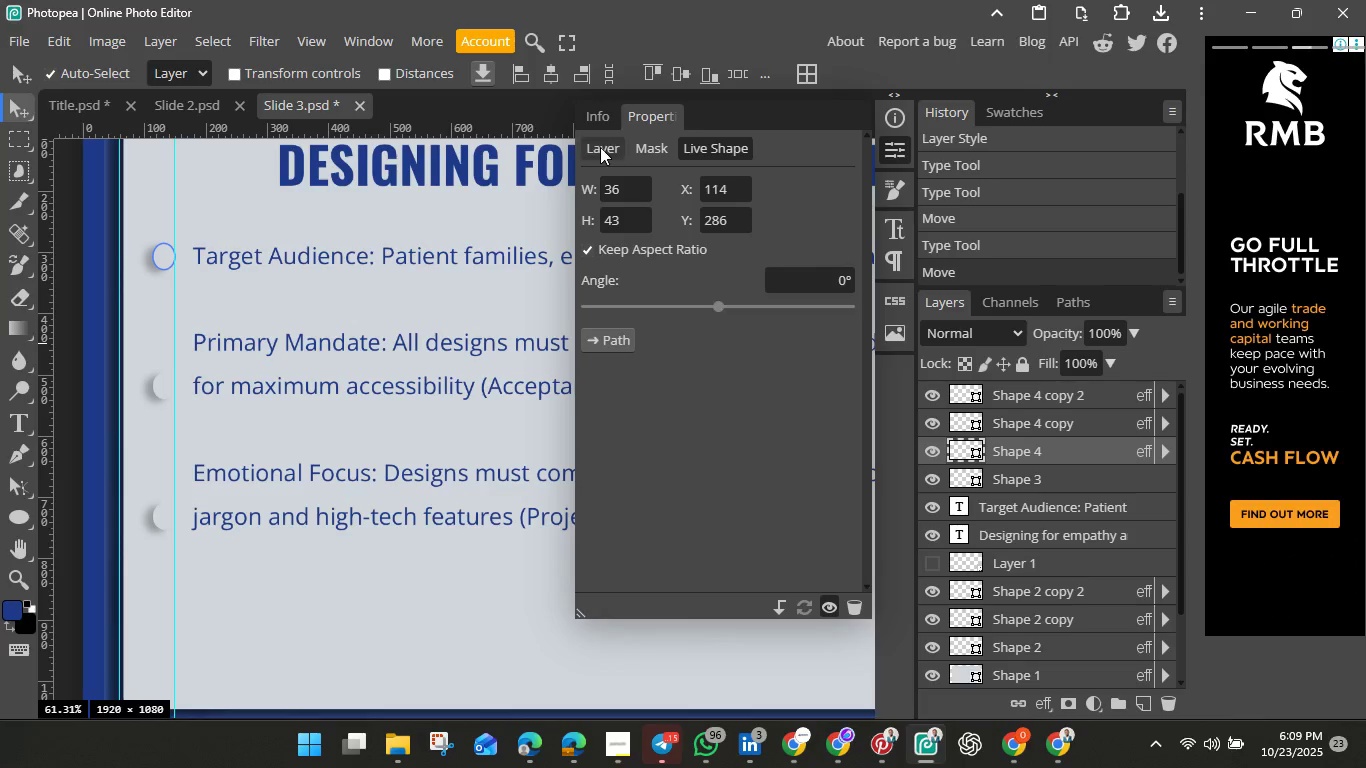 
left_click([600, 147])
 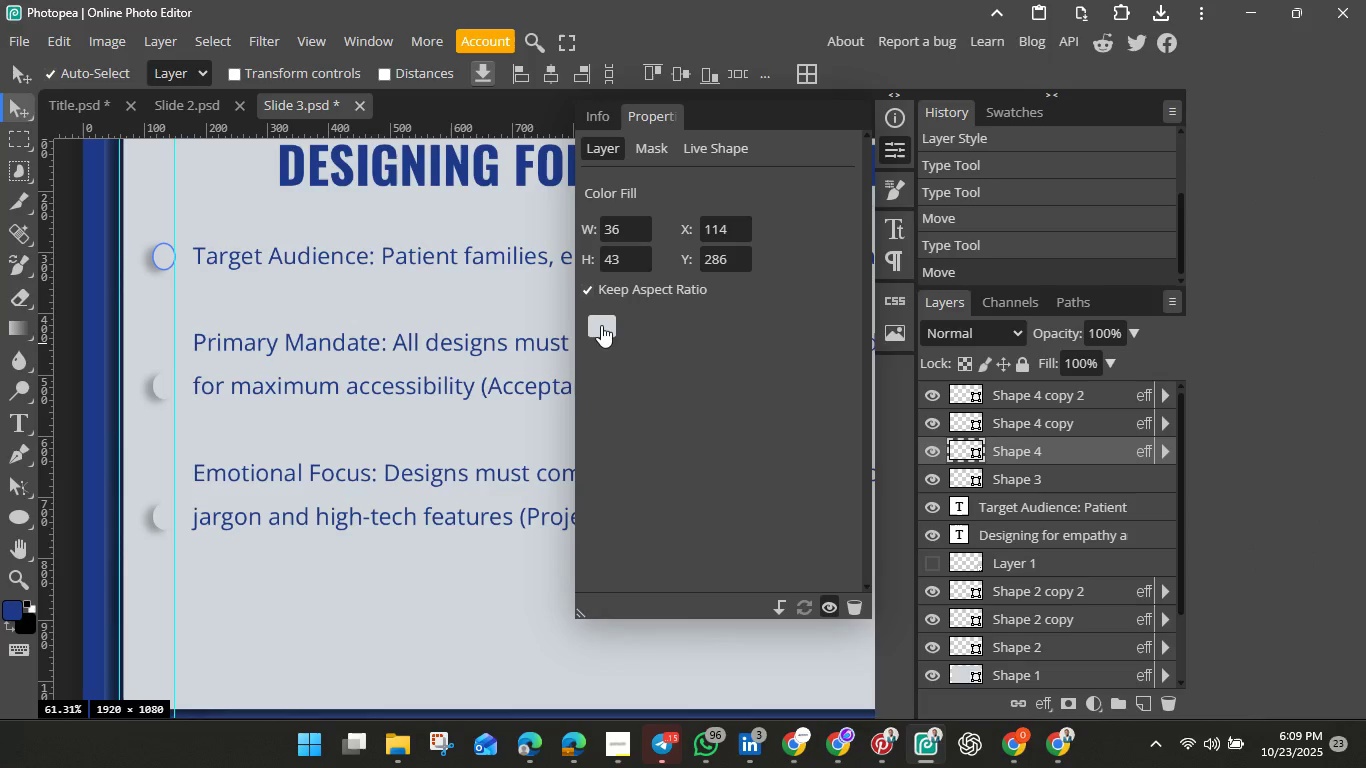 
left_click([601, 325])
 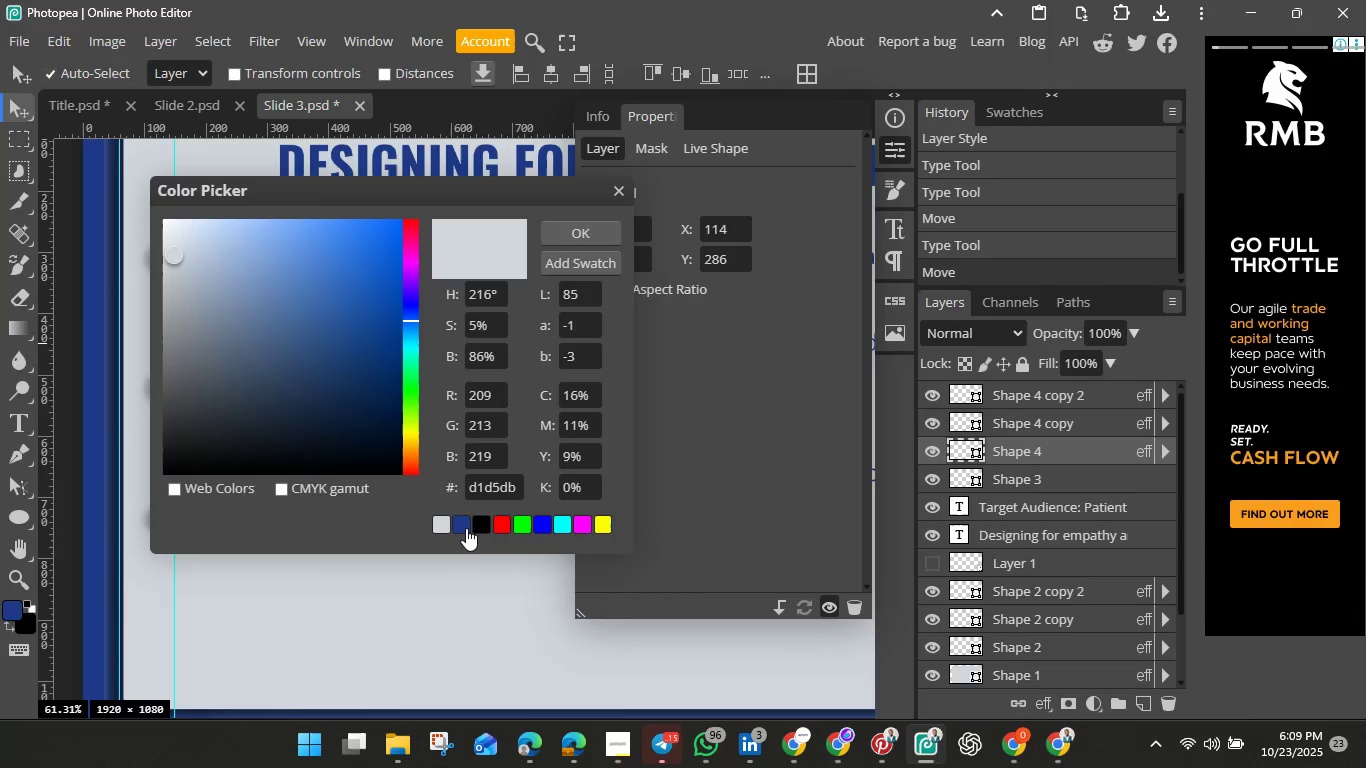 
left_click([469, 527])
 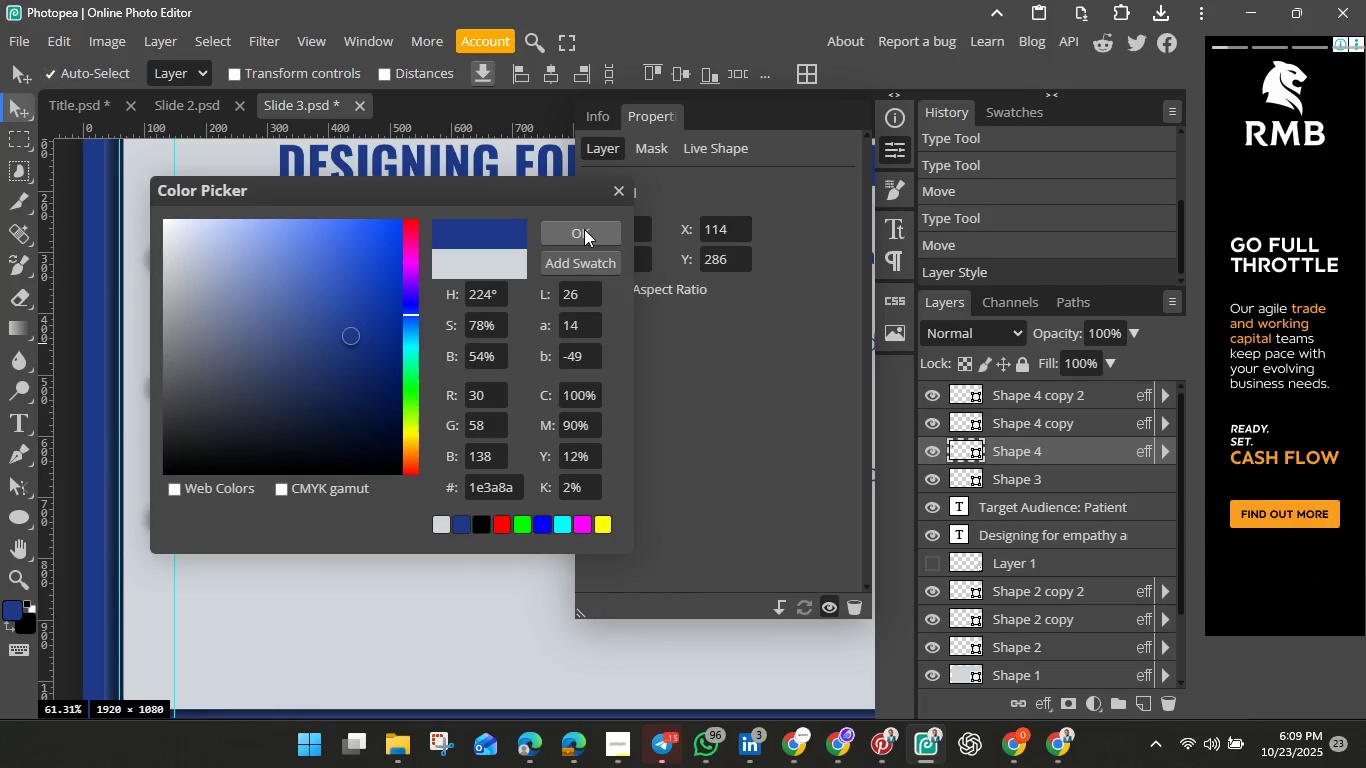 
left_click([584, 229])
 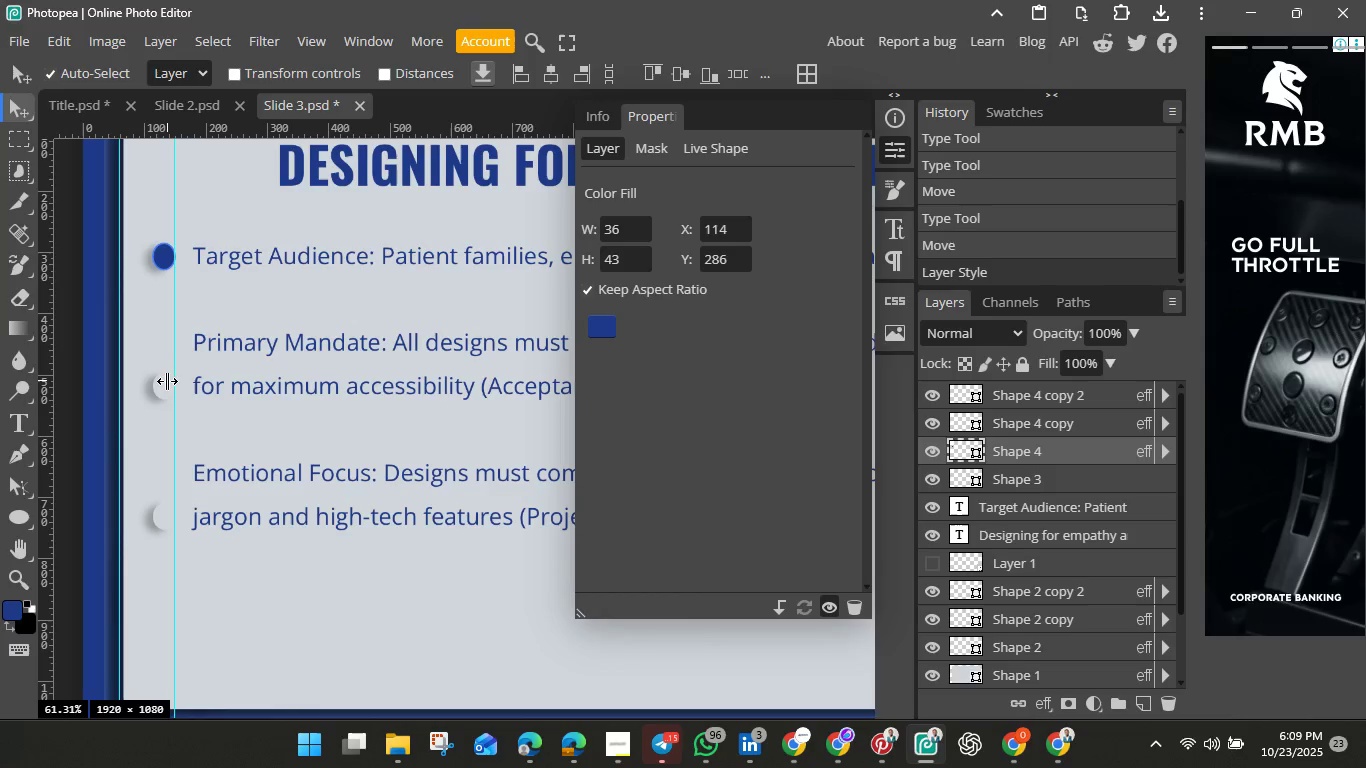 
left_click([163, 389])
 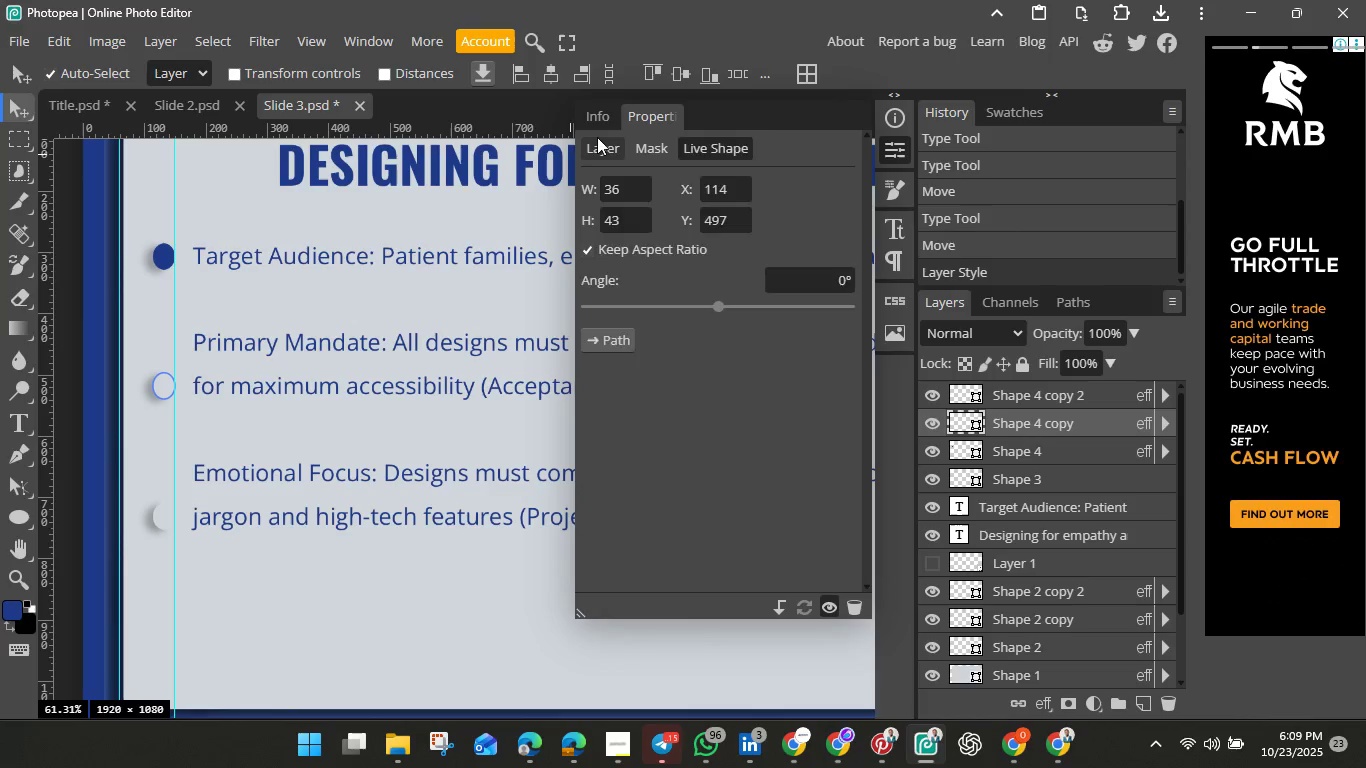 
left_click([597, 137])
 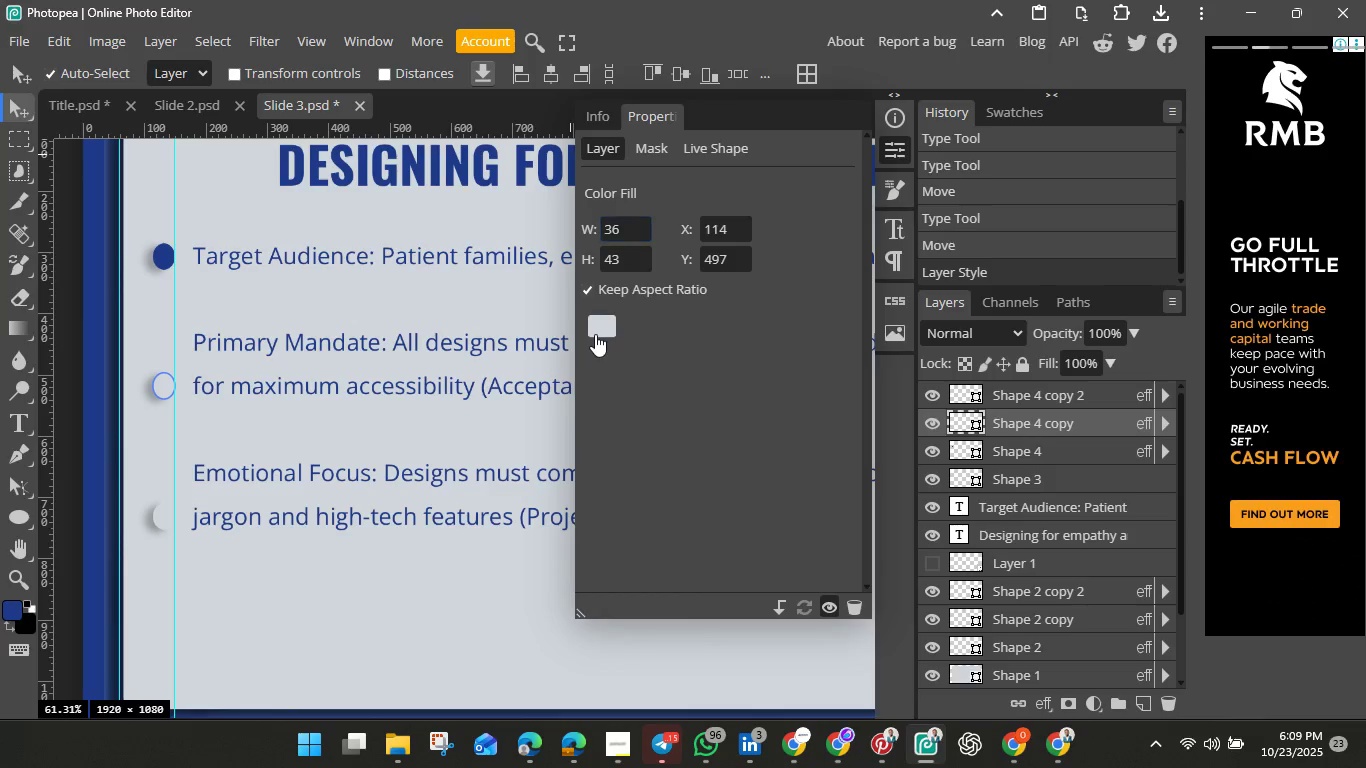 
left_click([596, 332])
 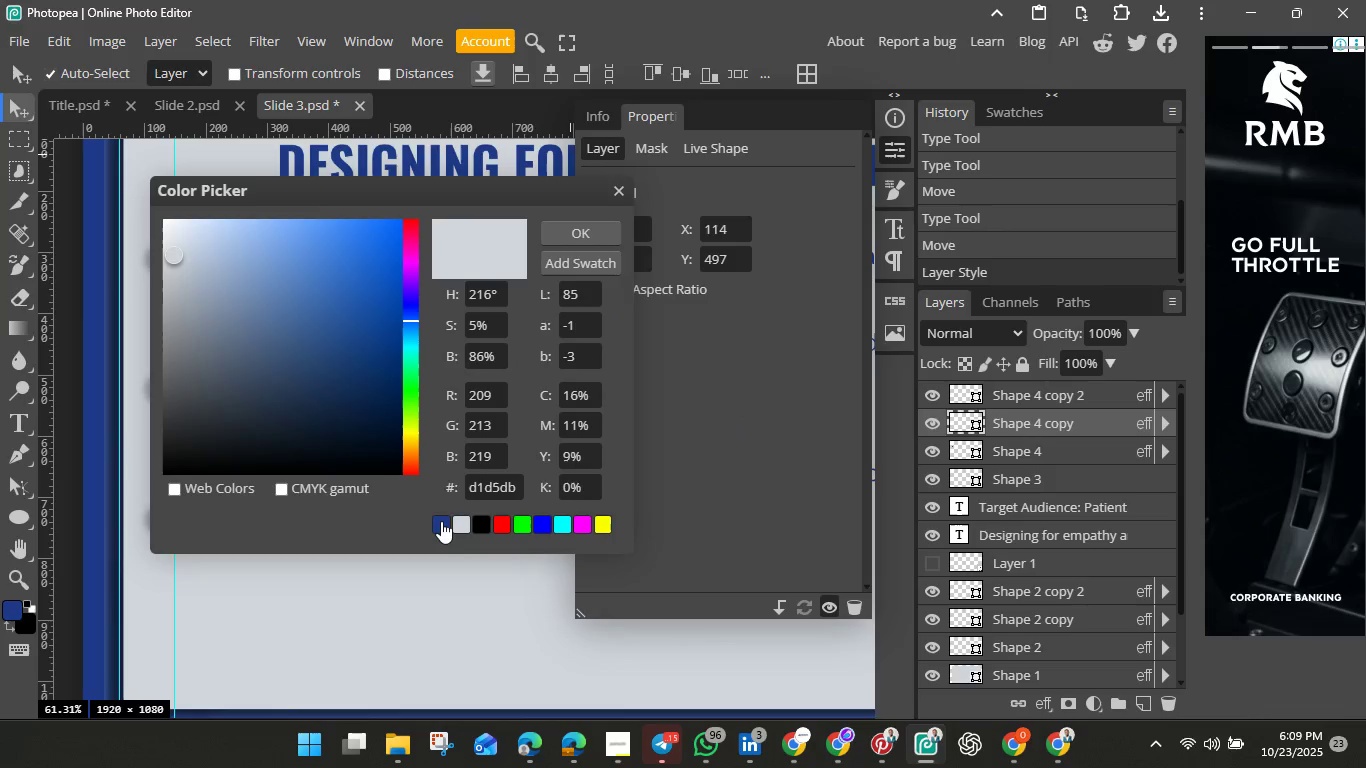 
left_click([441, 521])
 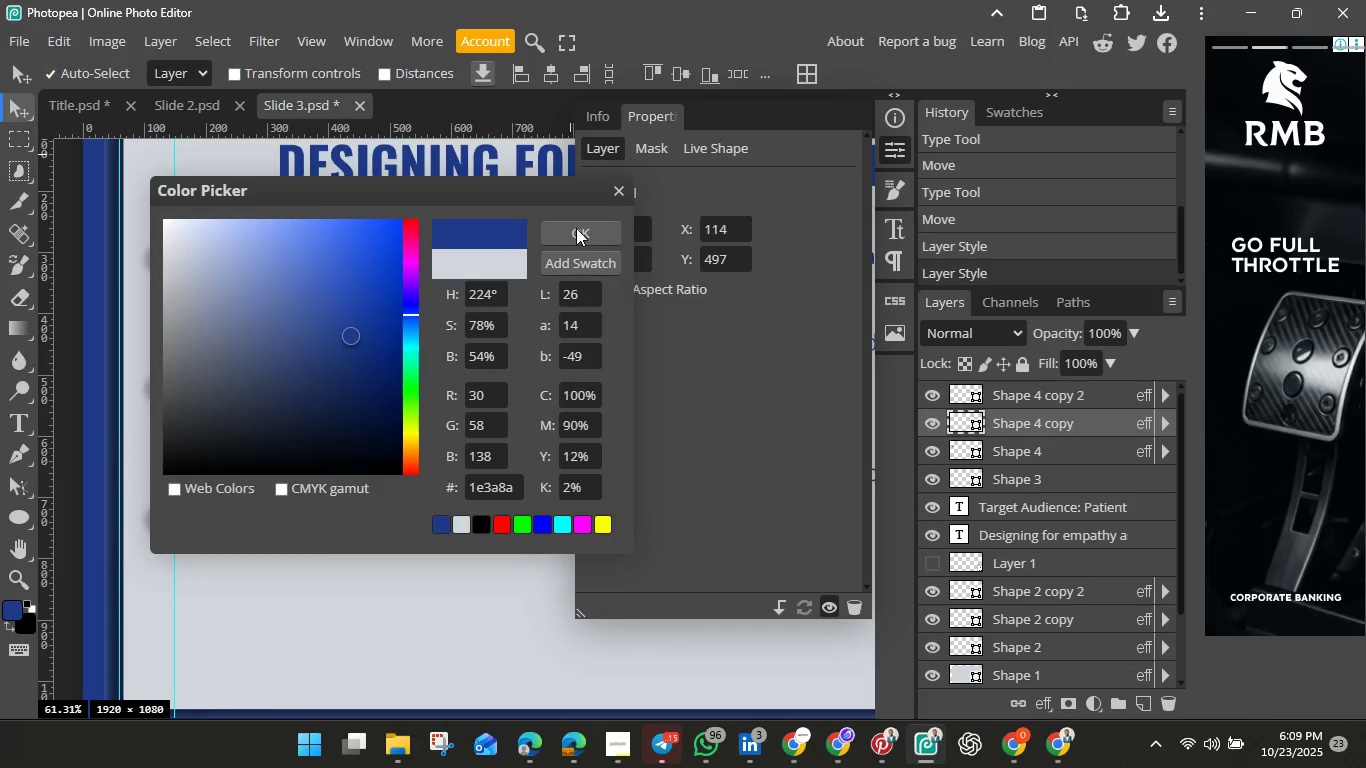 
left_click([576, 228])
 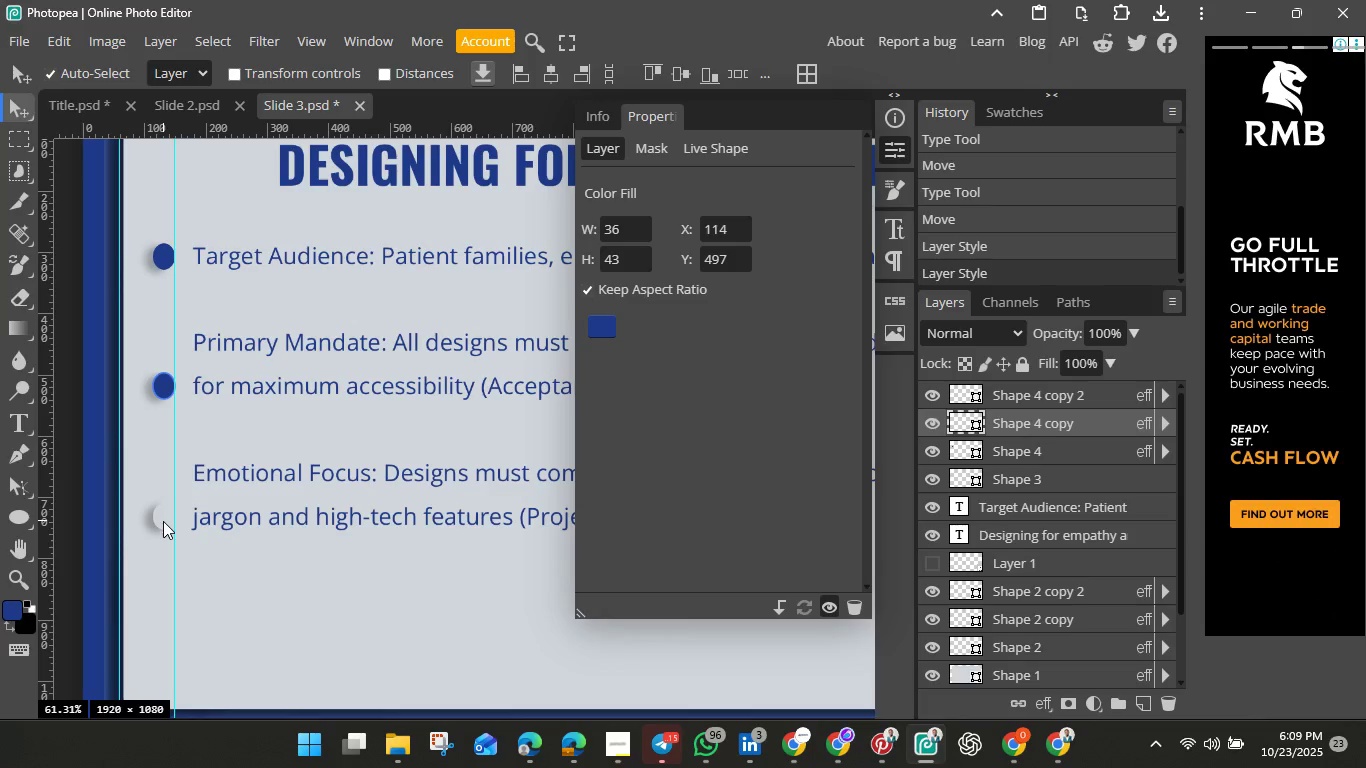 
left_click([163, 520])
 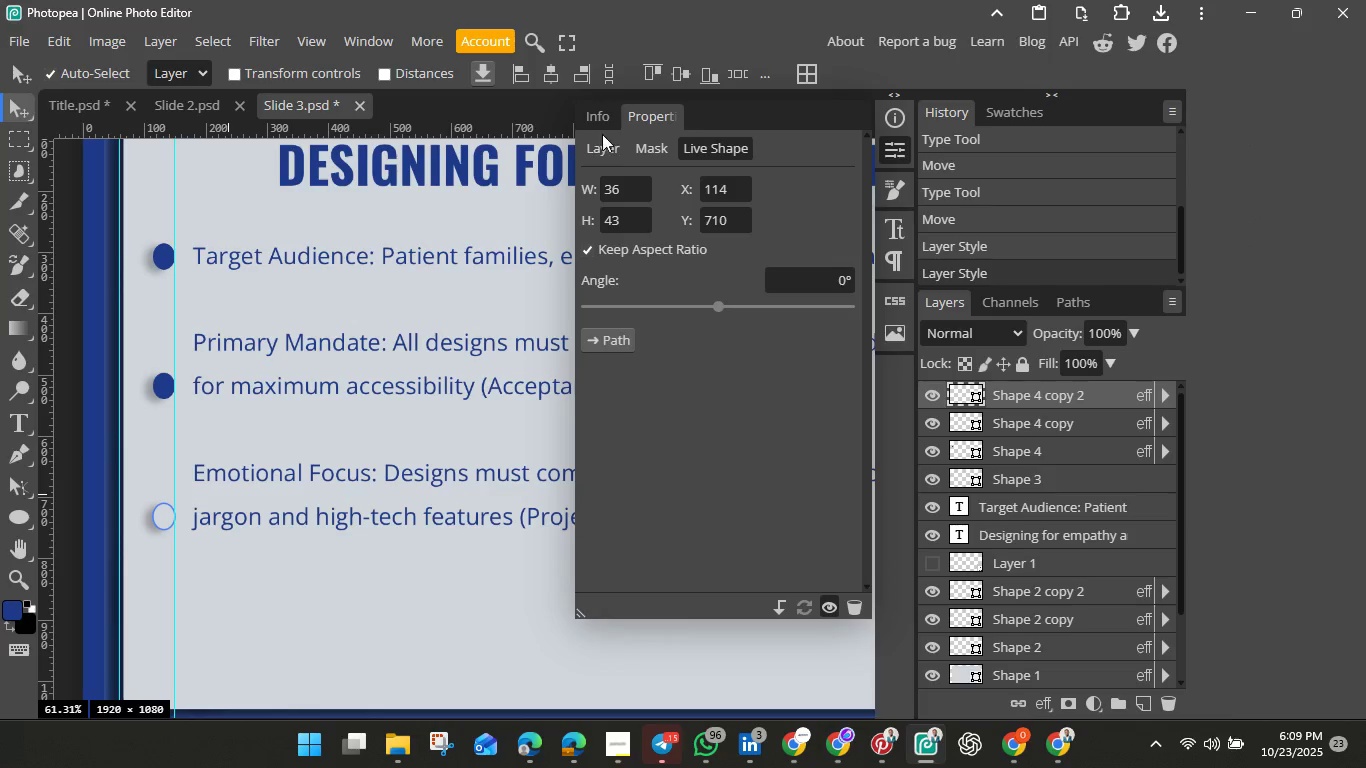 
left_click([602, 134])
 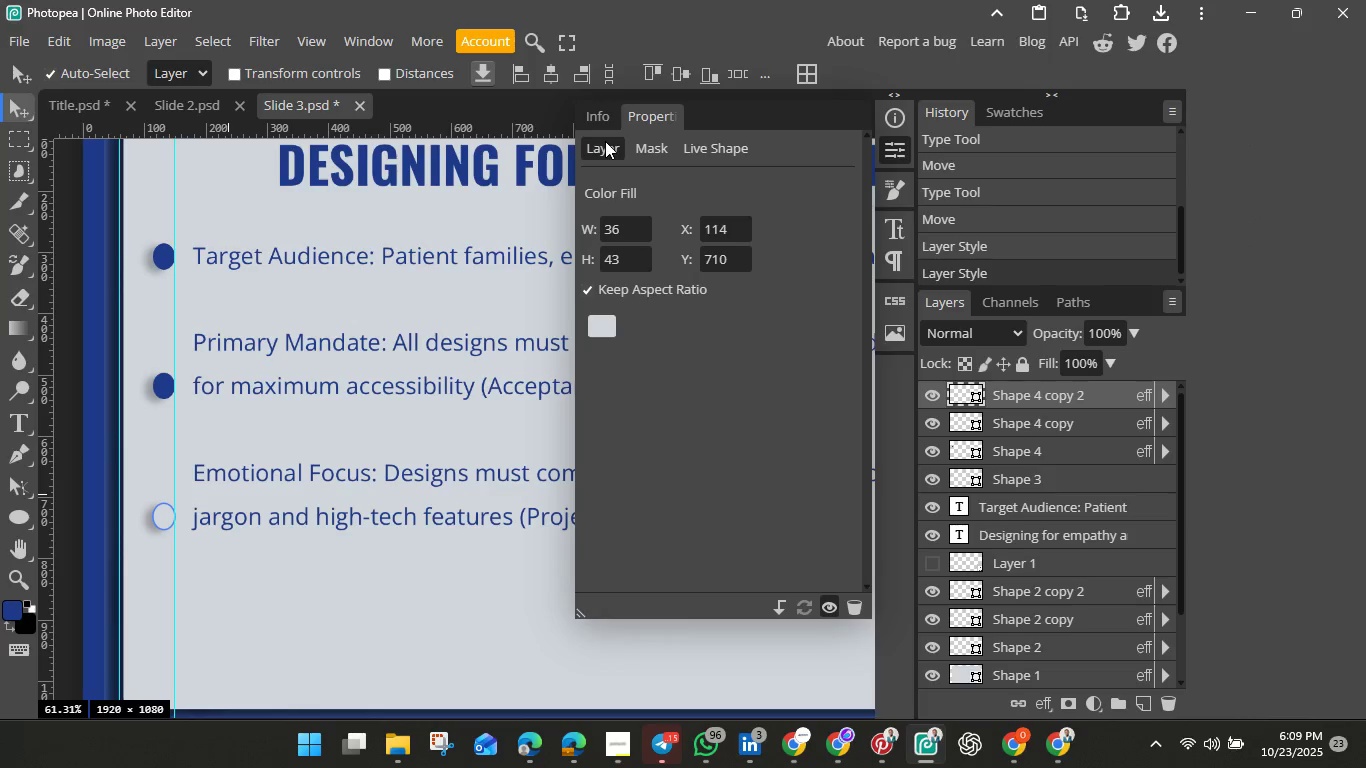 
left_click([605, 141])
 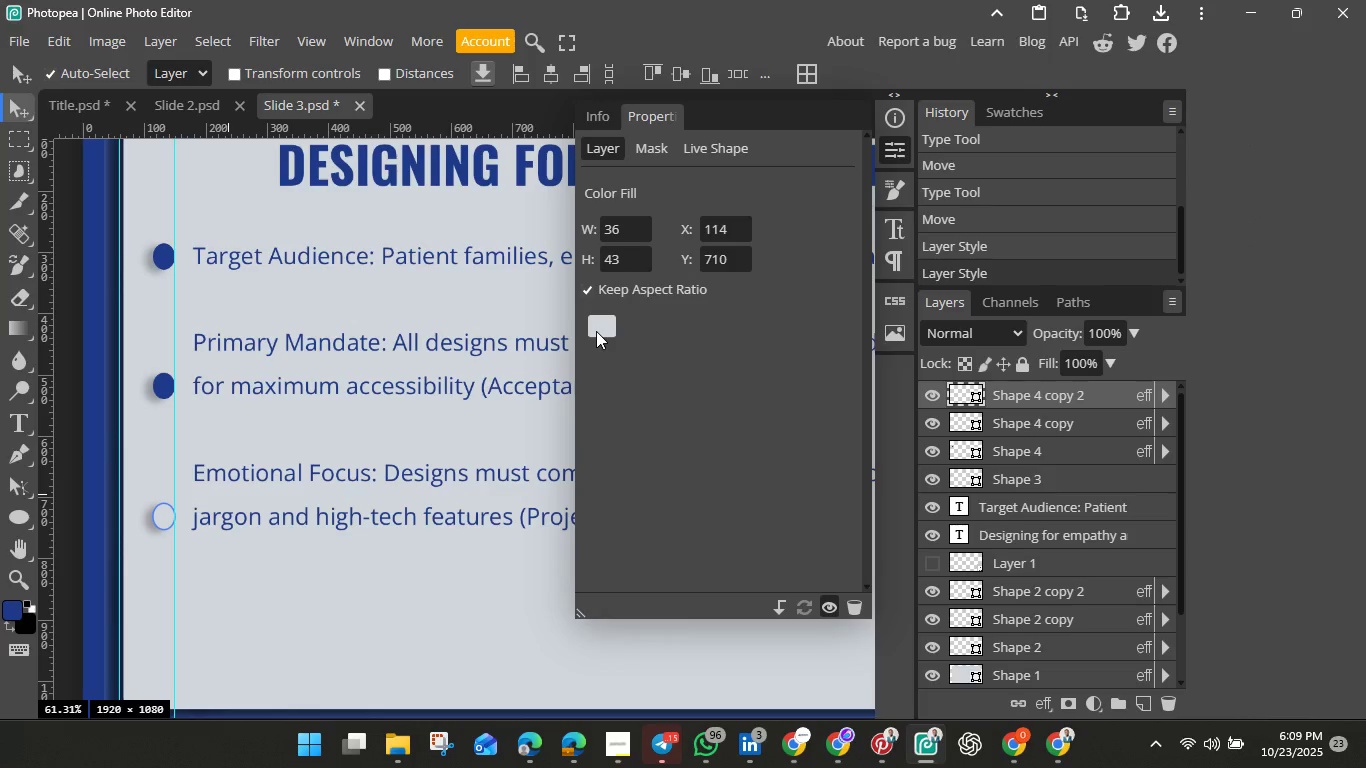 
left_click([596, 331])
 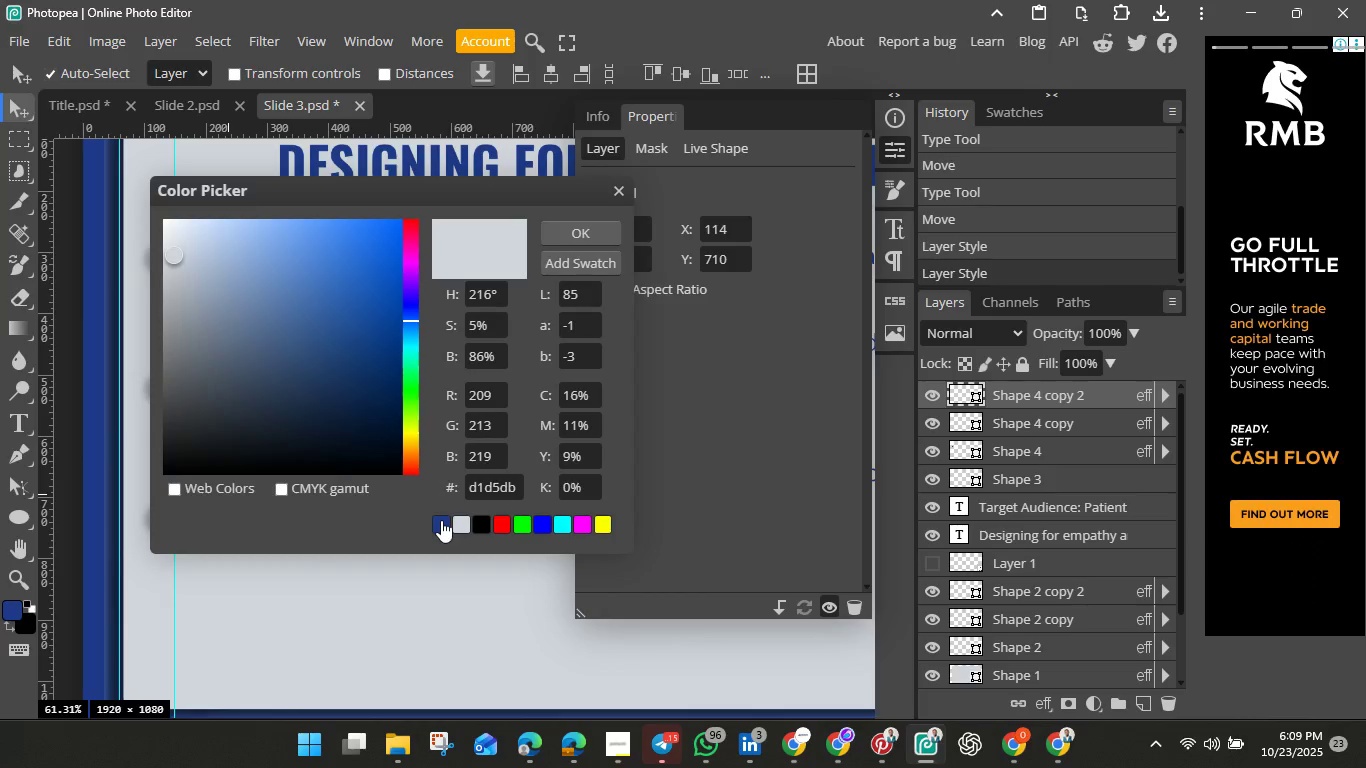 
left_click([441, 520])
 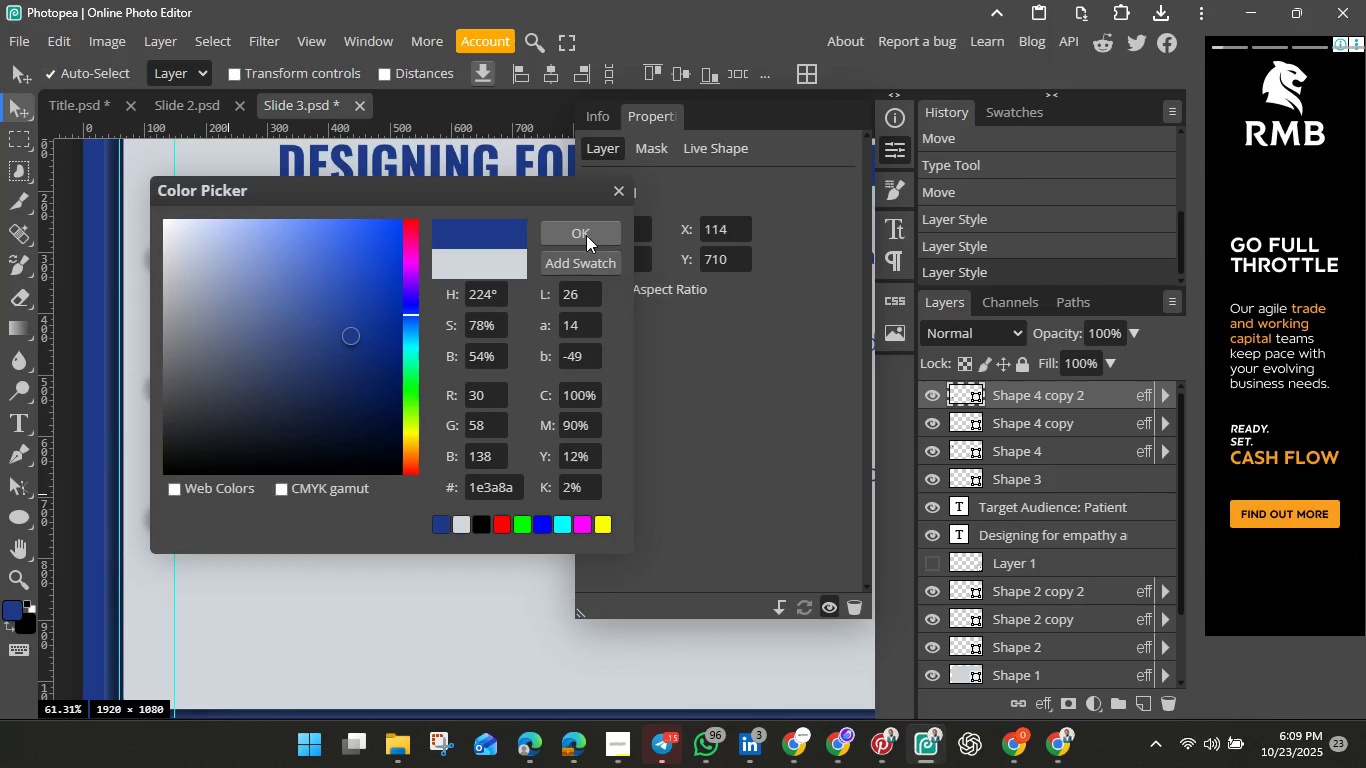 
left_click([586, 235])
 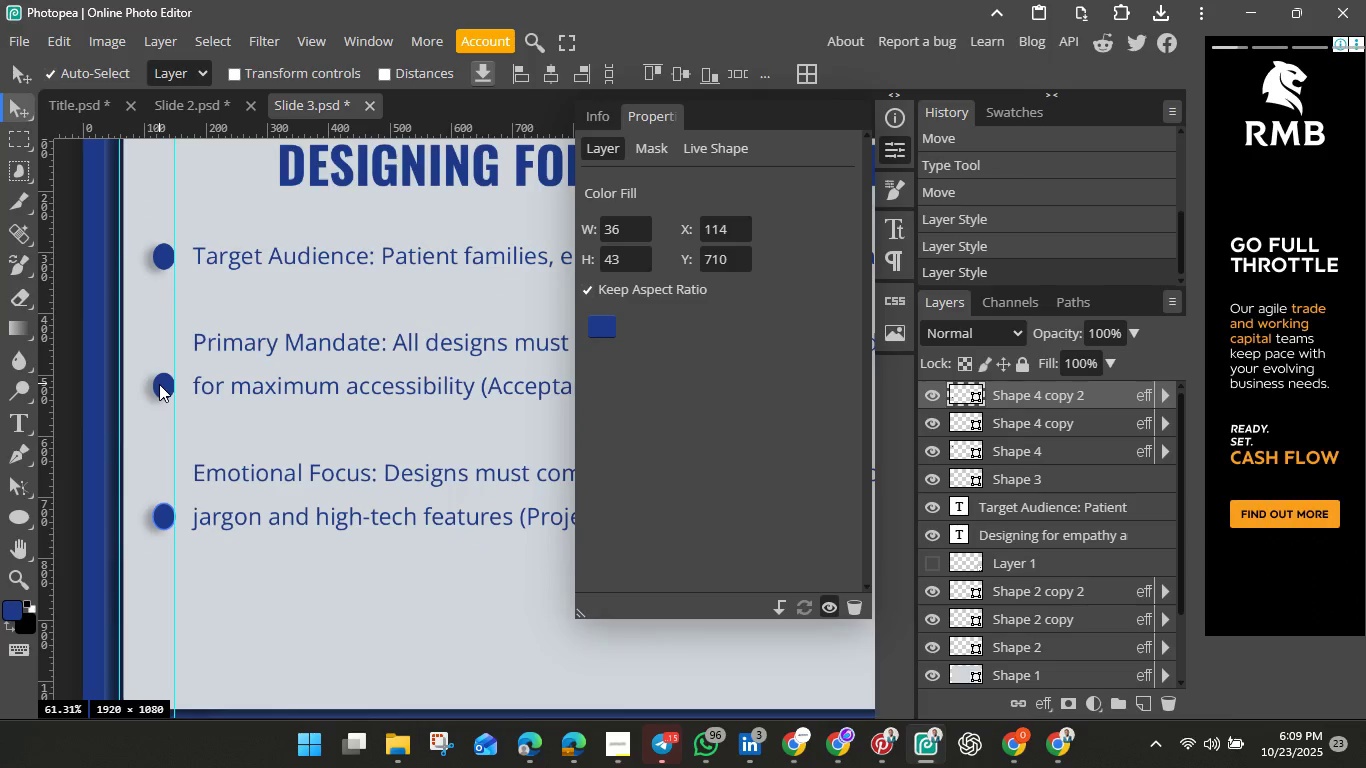 
left_click_drag(start_coordinate=[160, 383], to_coordinate=[157, 342])
 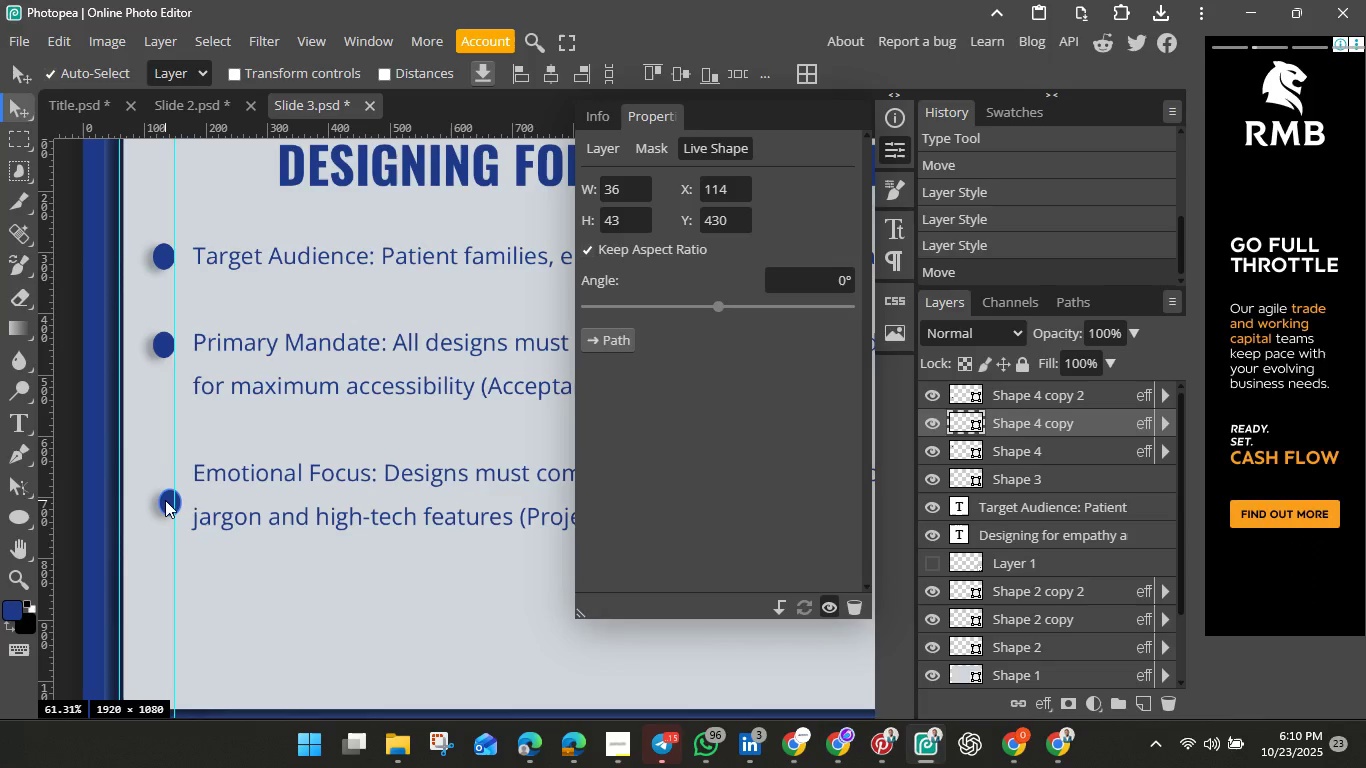 
left_click_drag(start_coordinate=[159, 515], to_coordinate=[158, 476])
 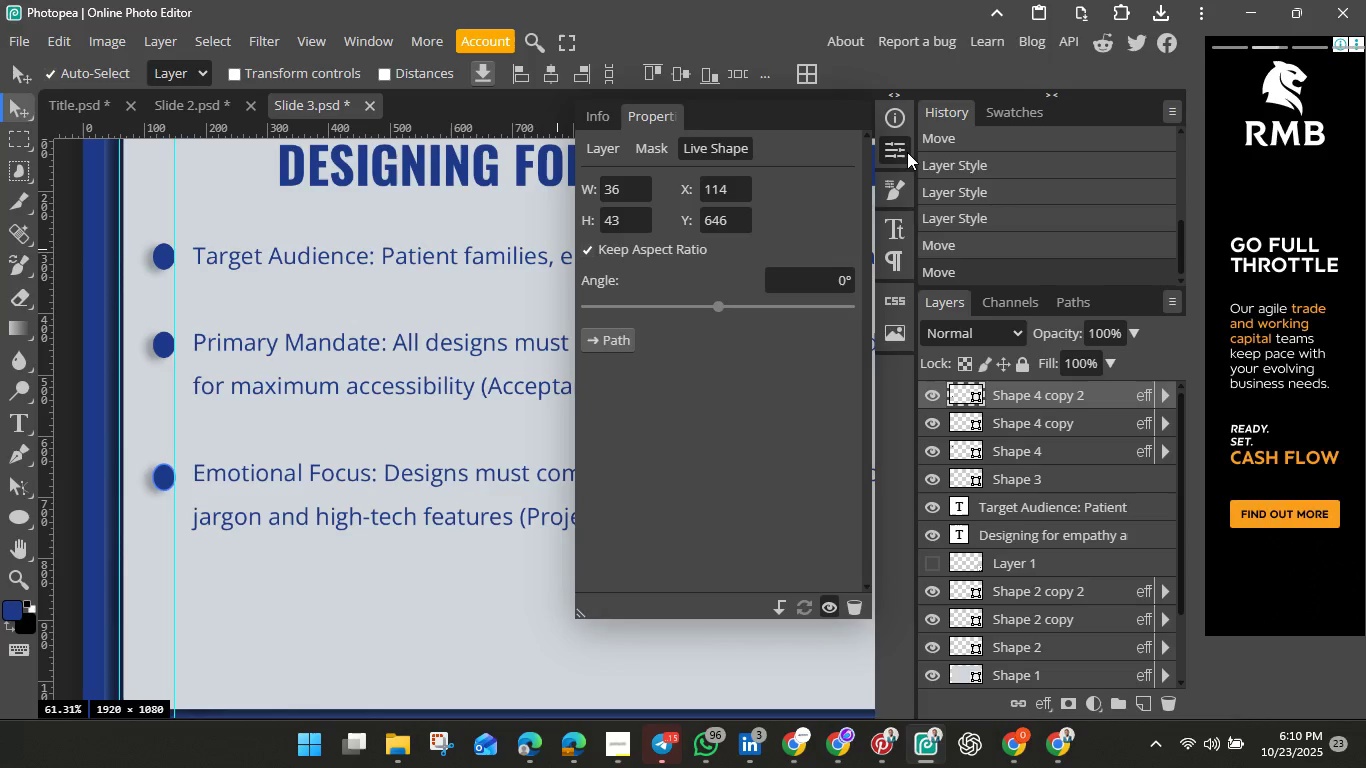 
left_click([907, 152])
 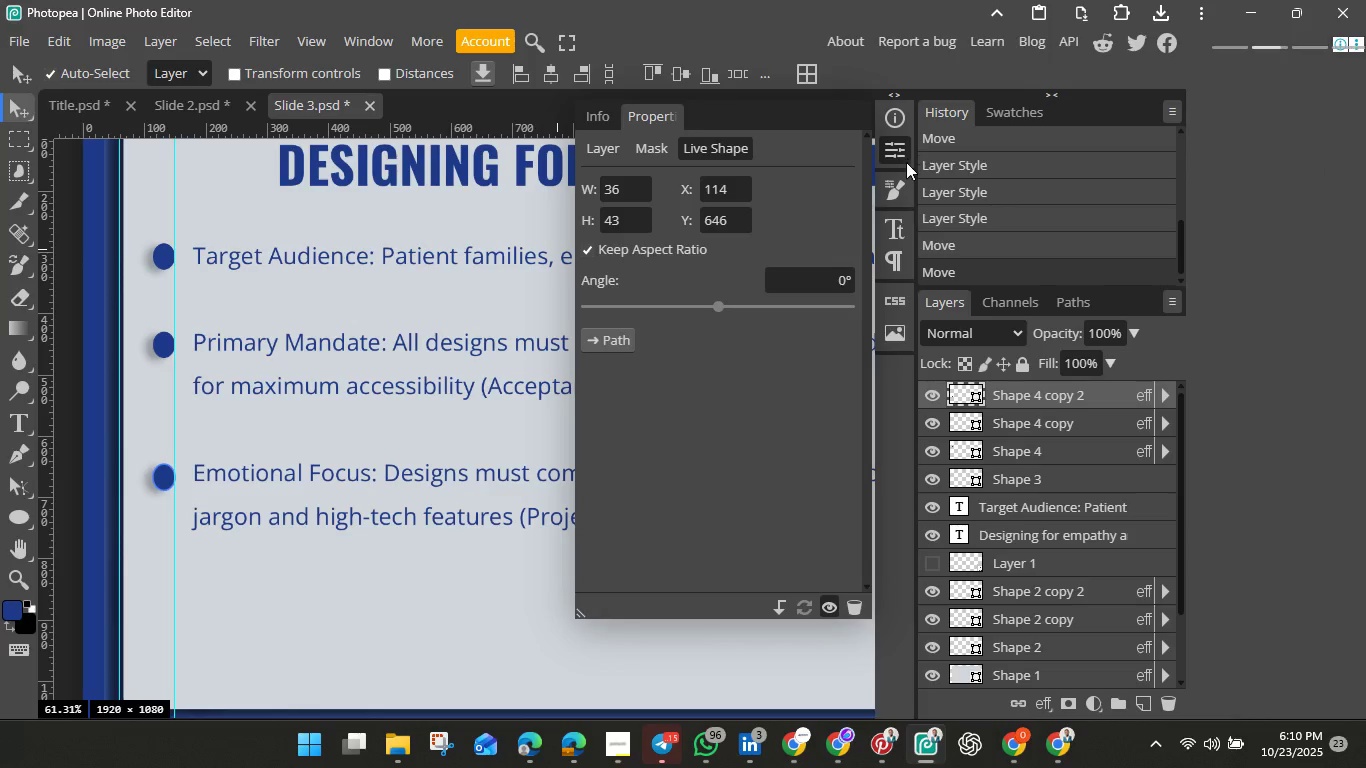 
mouse_move([896, 178])
 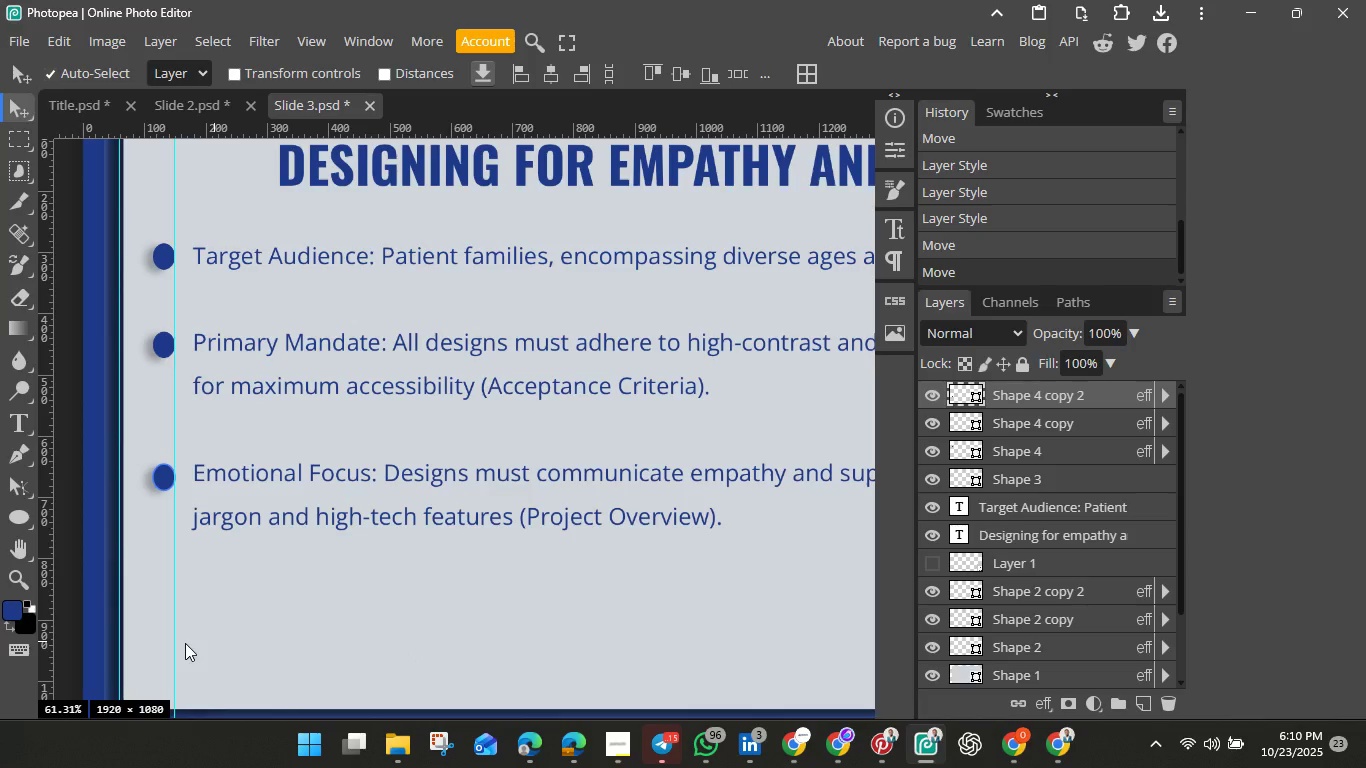 
wait(7.04)
 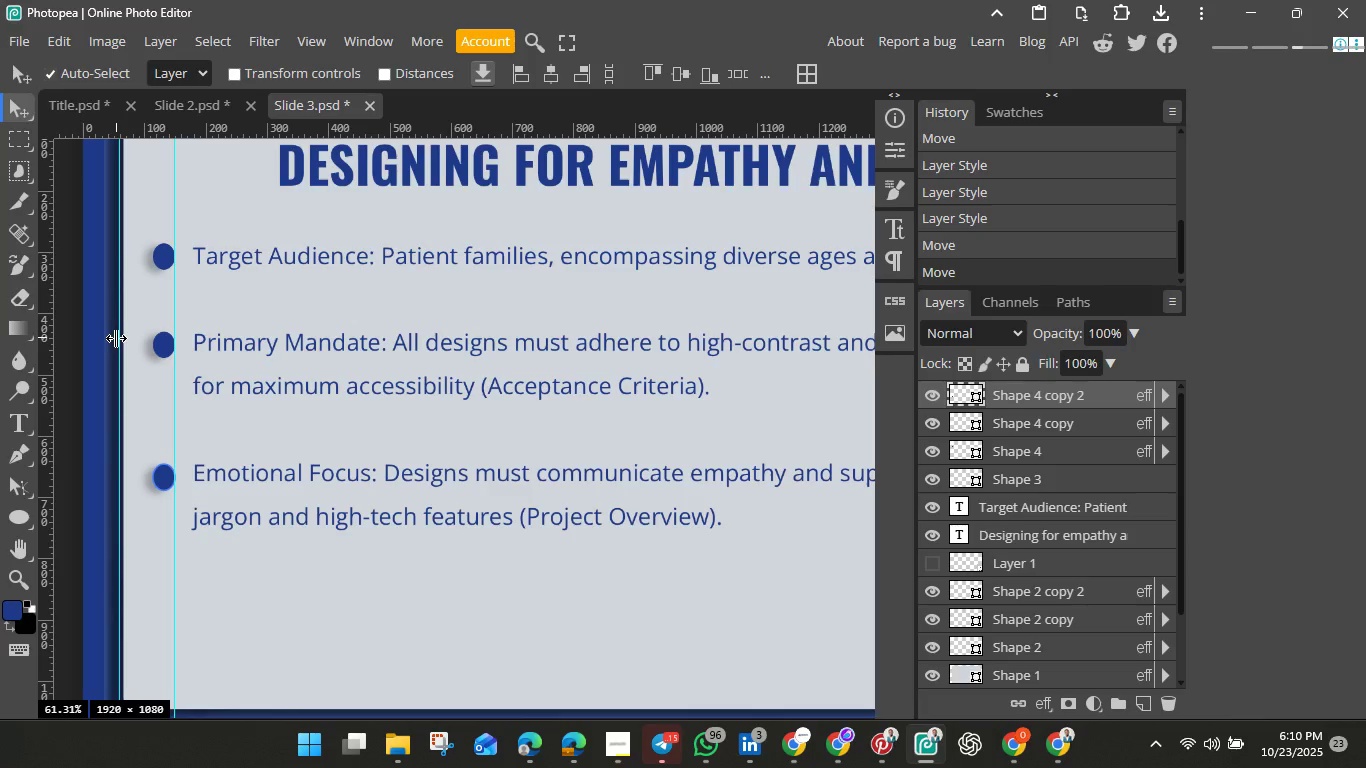 
left_click([15, 554])
 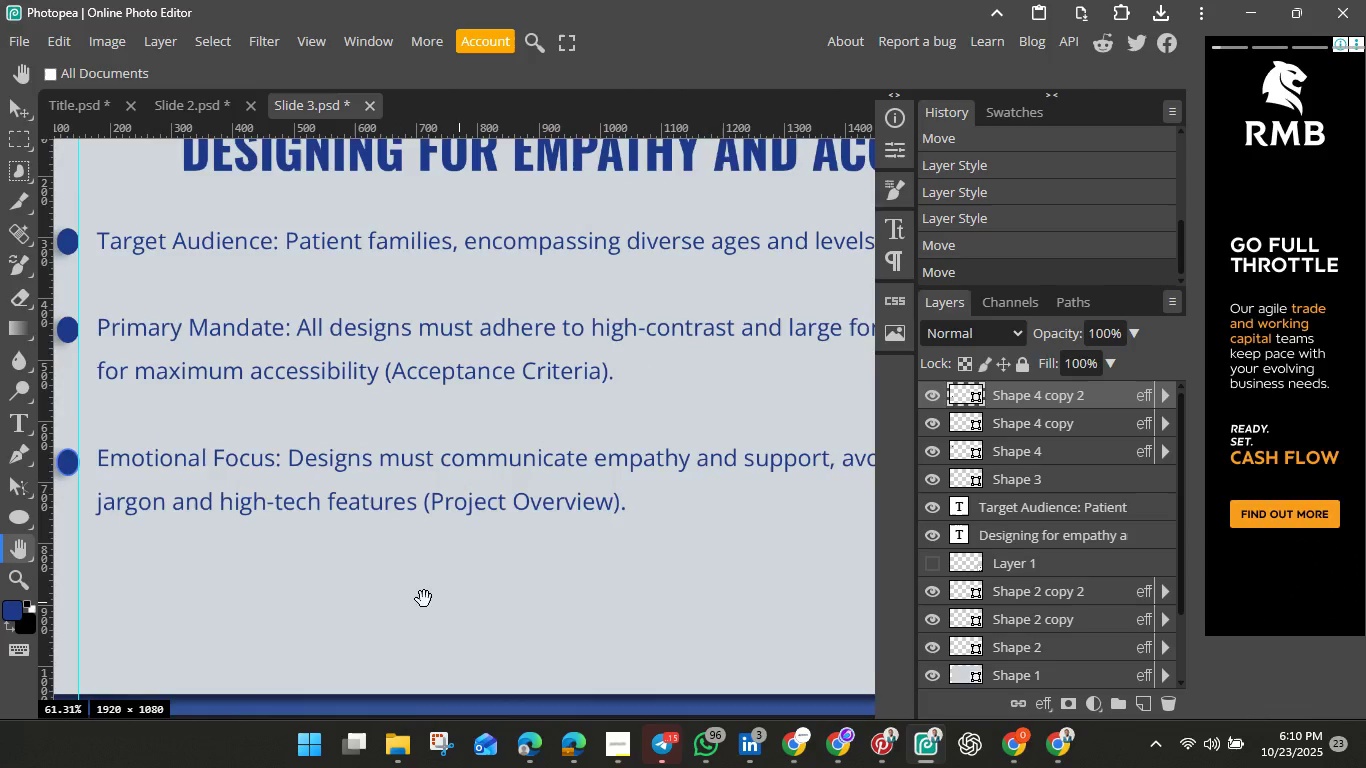 
left_click_drag(start_coordinate=[555, 618], to_coordinate=[285, 573])
 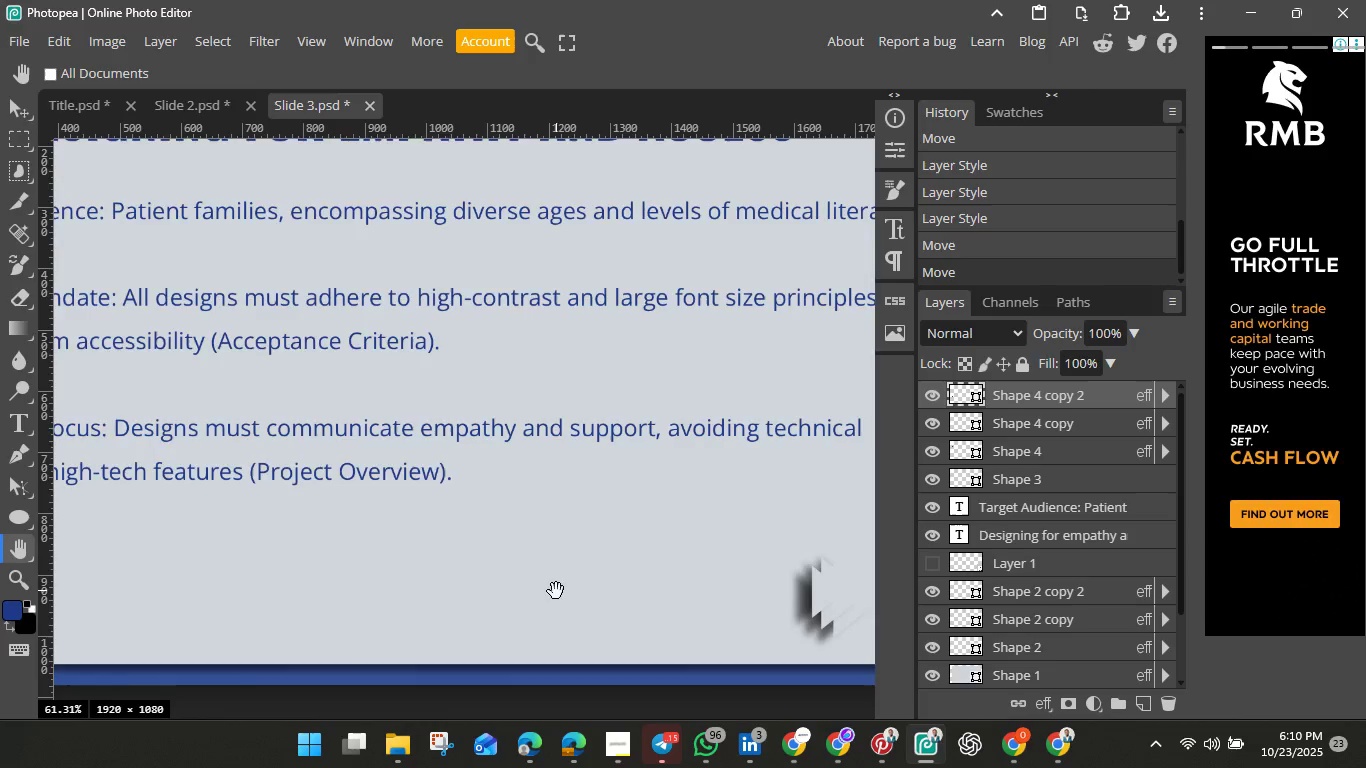 
left_click_drag(start_coordinate=[556, 591], to_coordinate=[402, 580])
 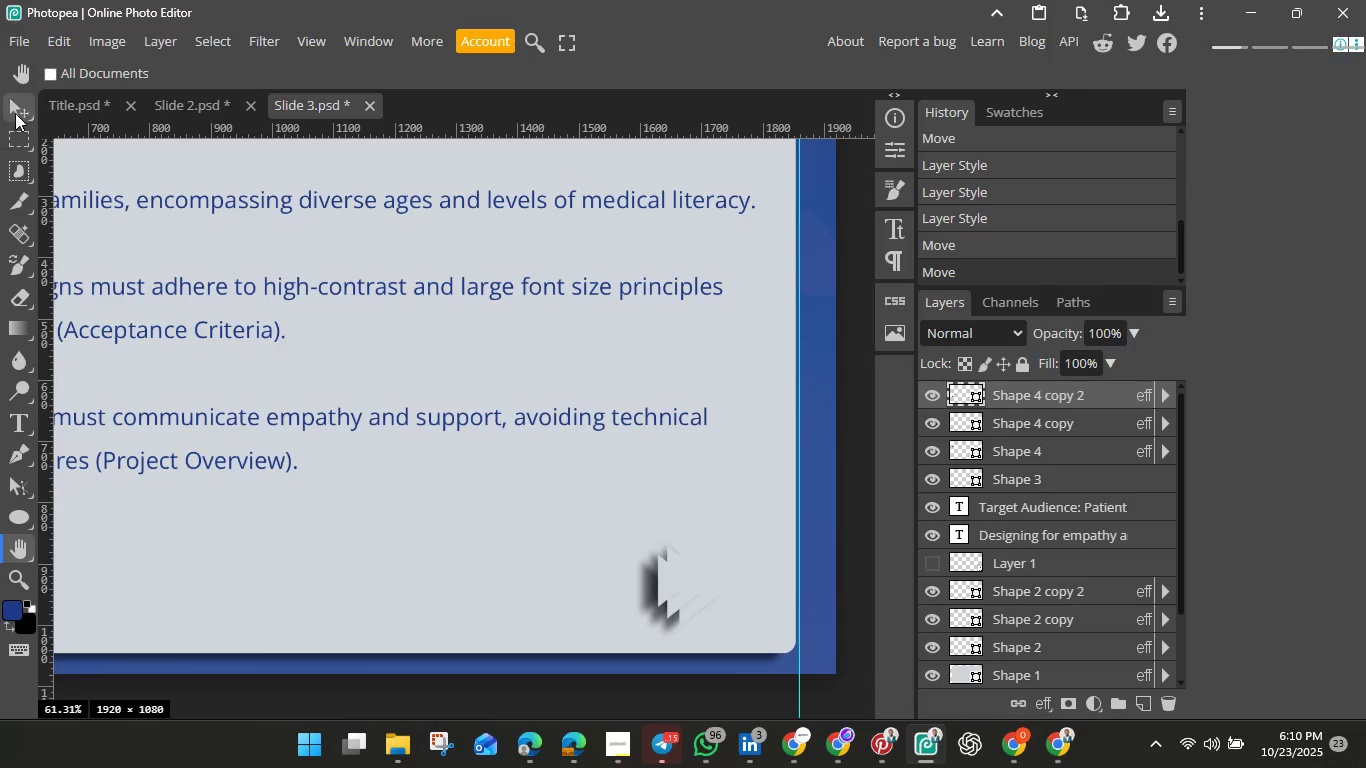 
left_click([15, 113])
 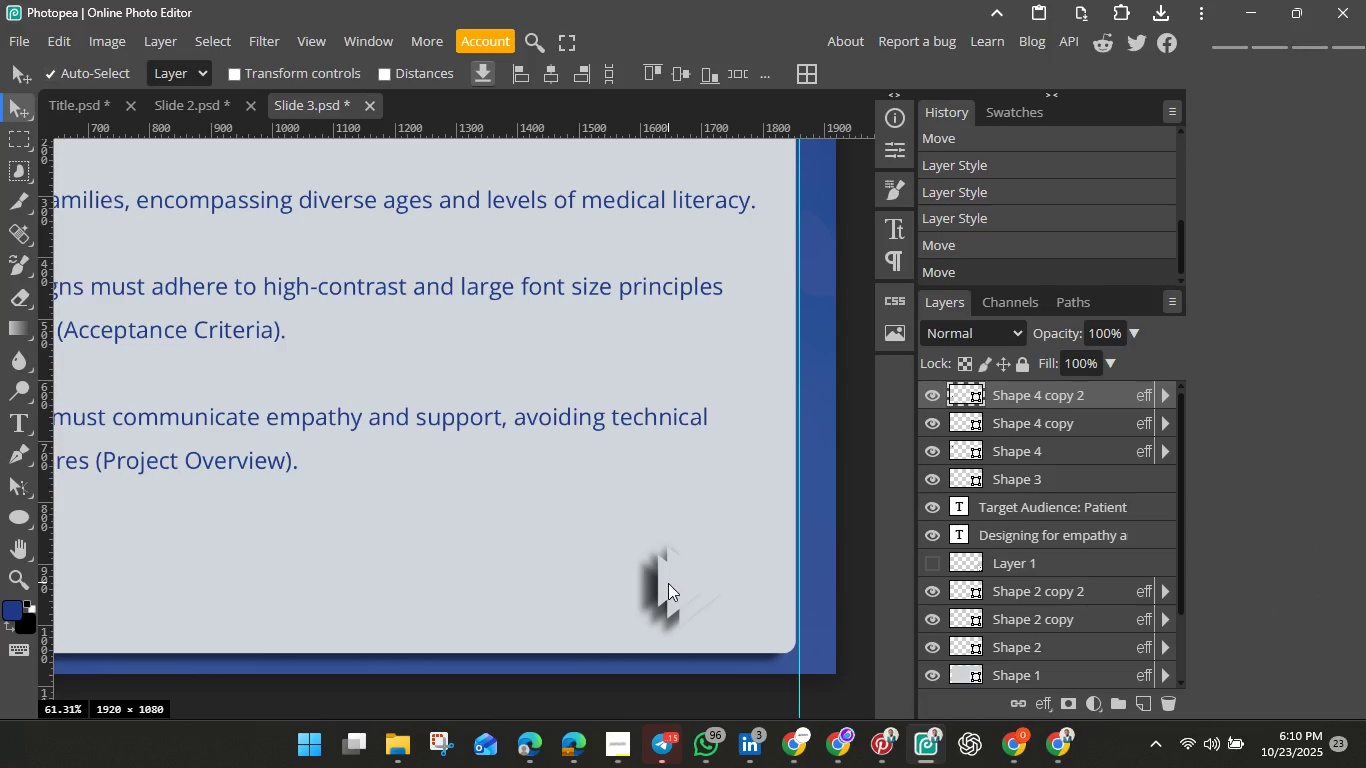 
left_click([668, 583])
 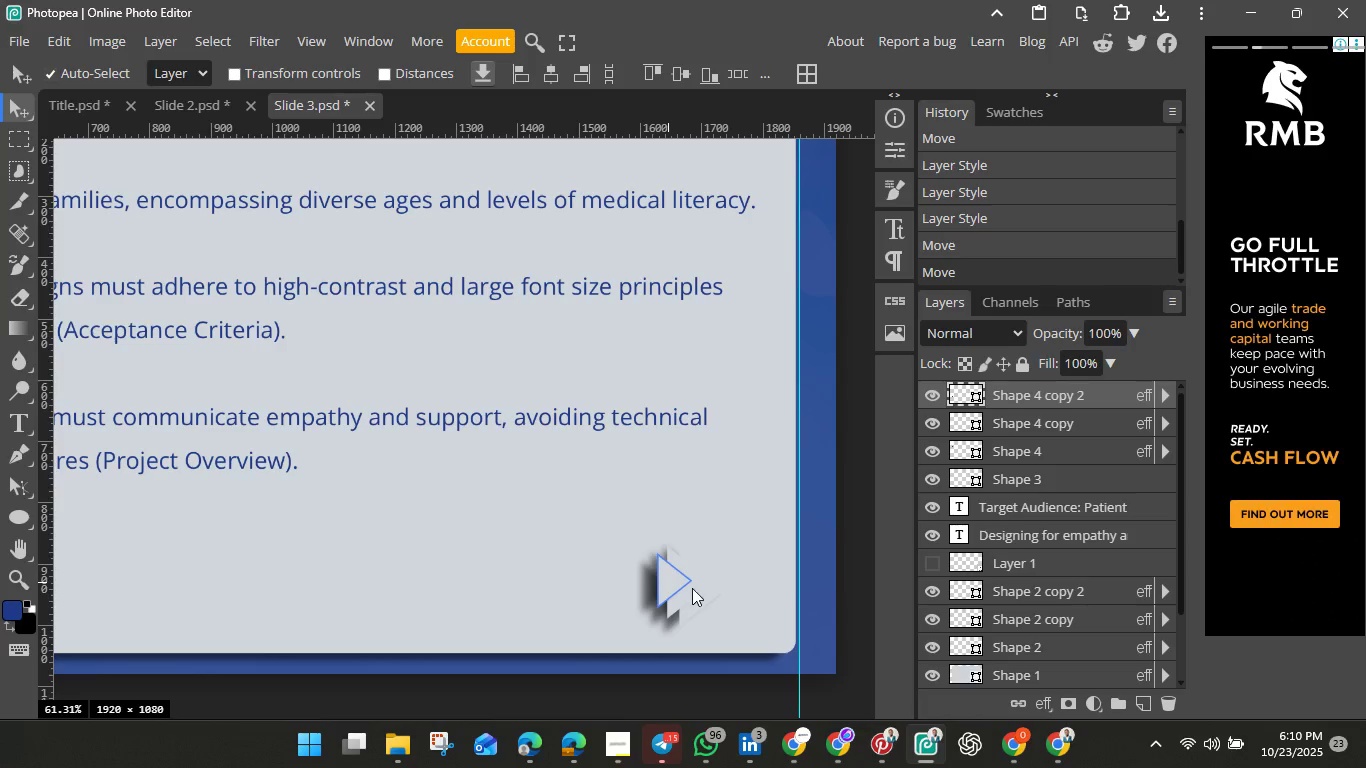 
hold_key(key=ShiftLeft, duration=1.51)
left_click([687, 598])
 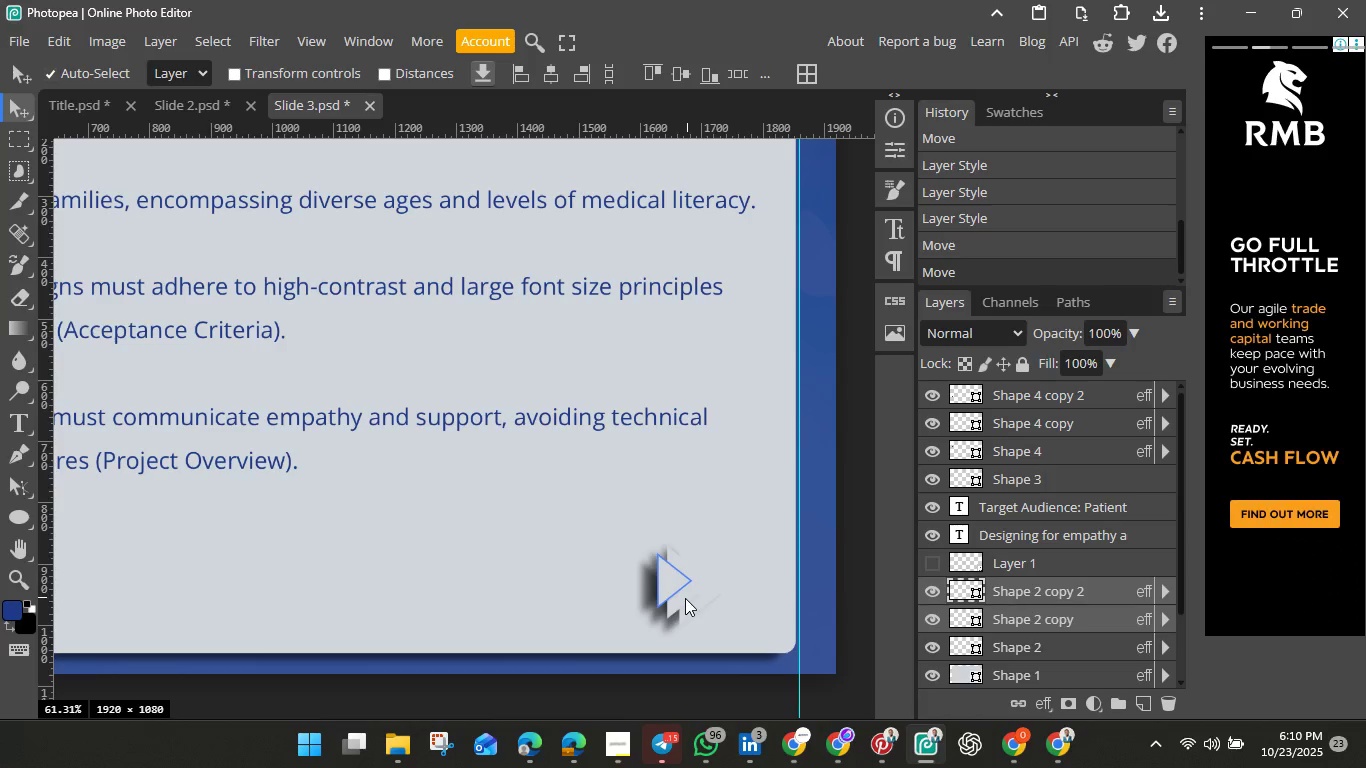 
hold_key(key=ShiftLeft, duration=1.53)
 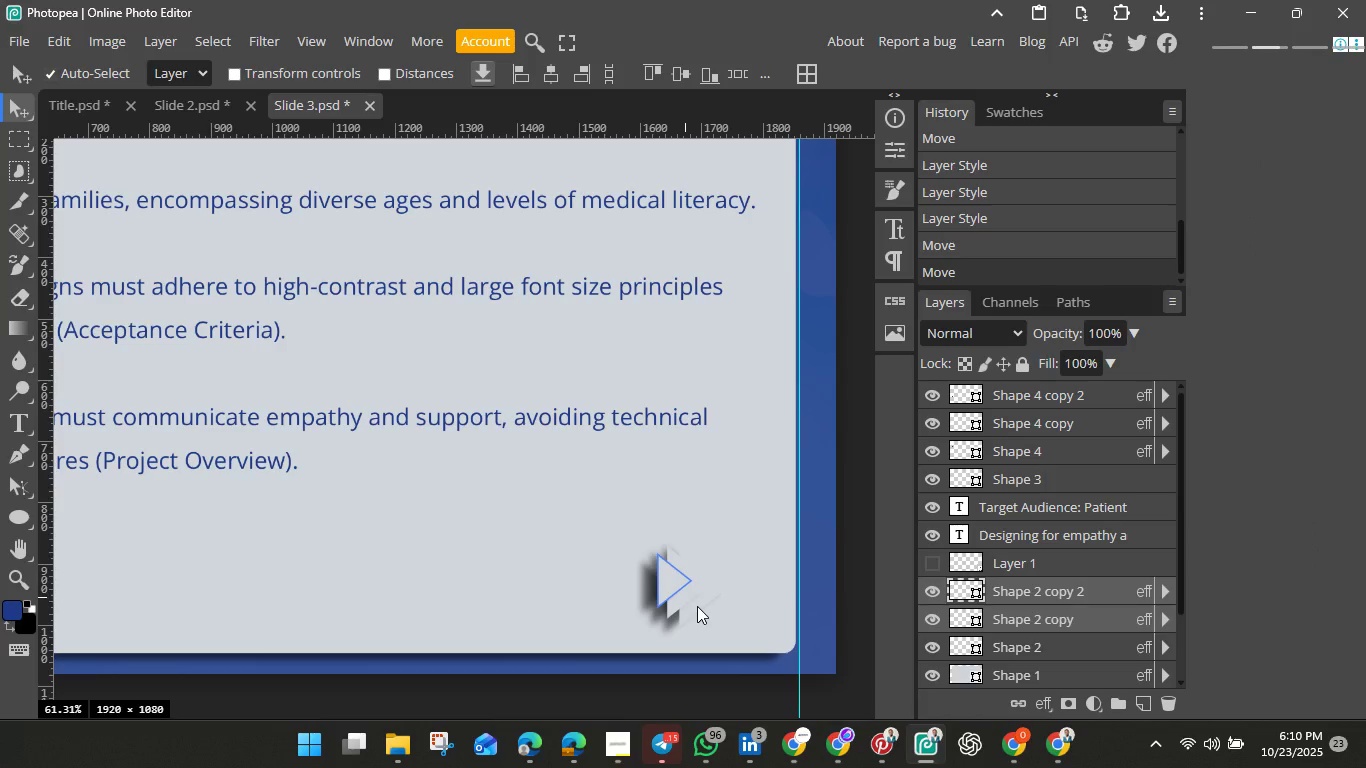 
hold_key(key=ShiftLeft, duration=1.49)
left_click([697, 606])
 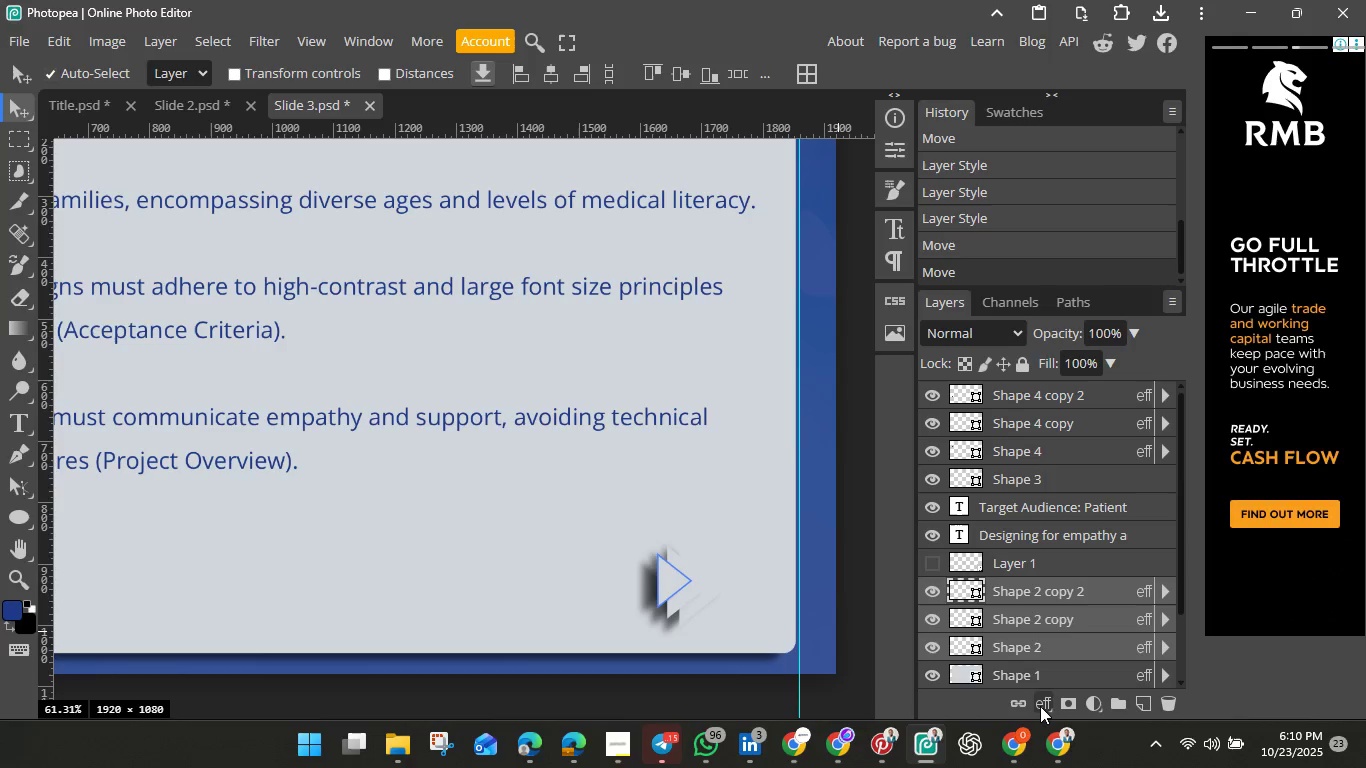 
left_click([1040, 706])
 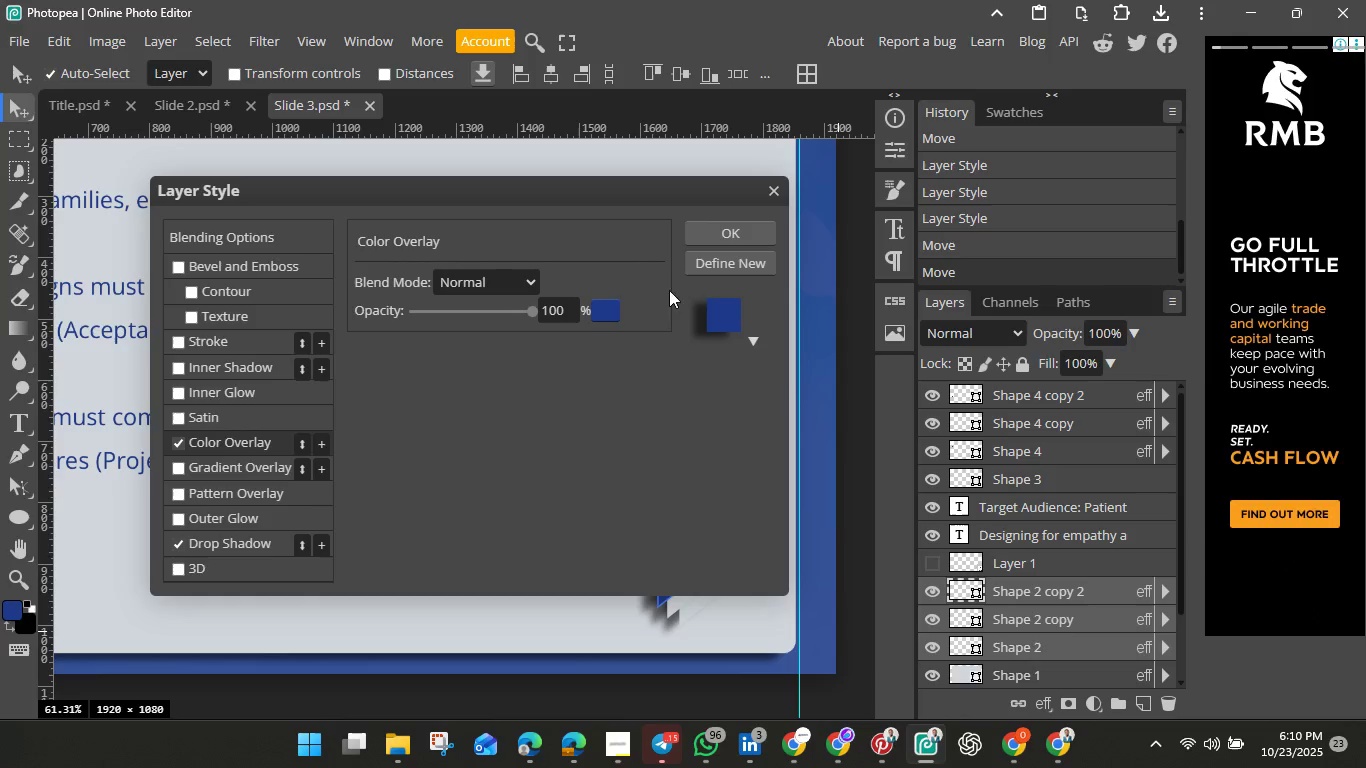 
wait(5.67)
 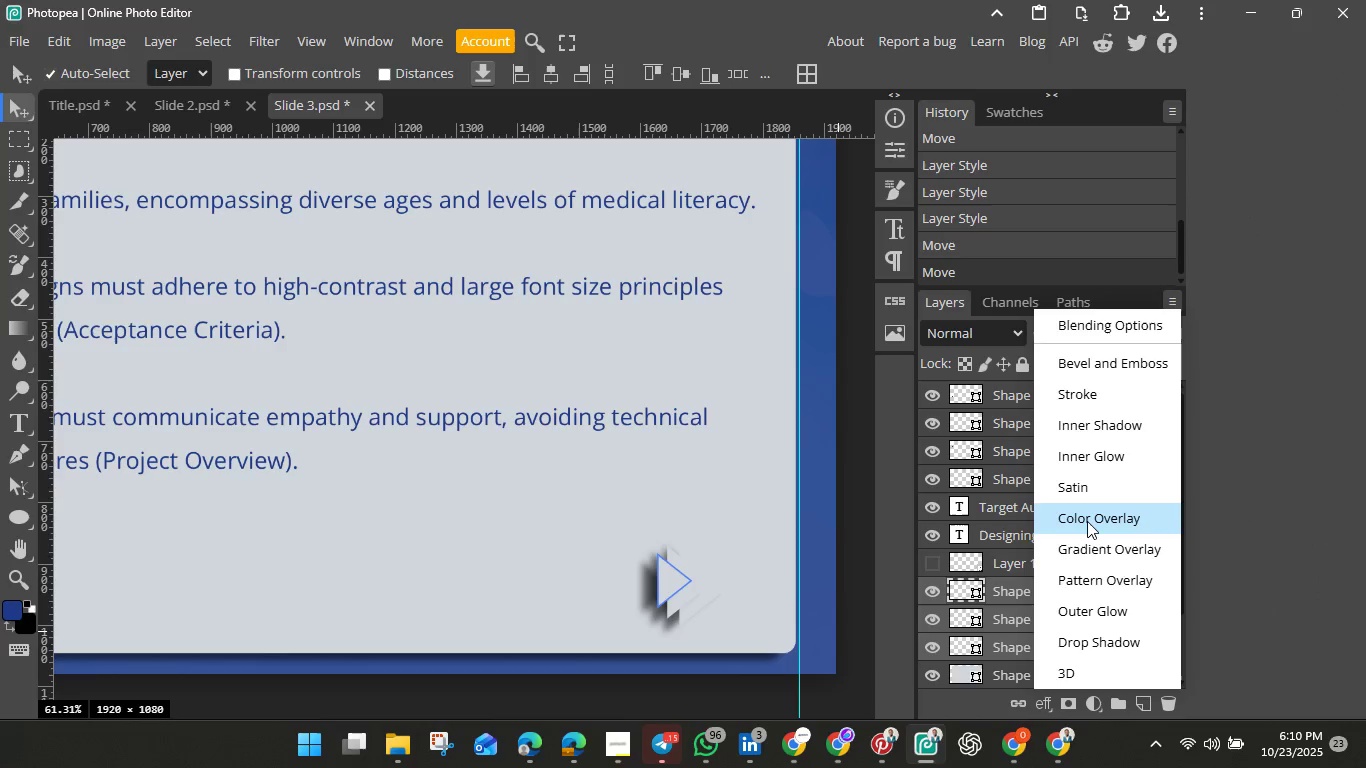 
left_click([740, 238])
 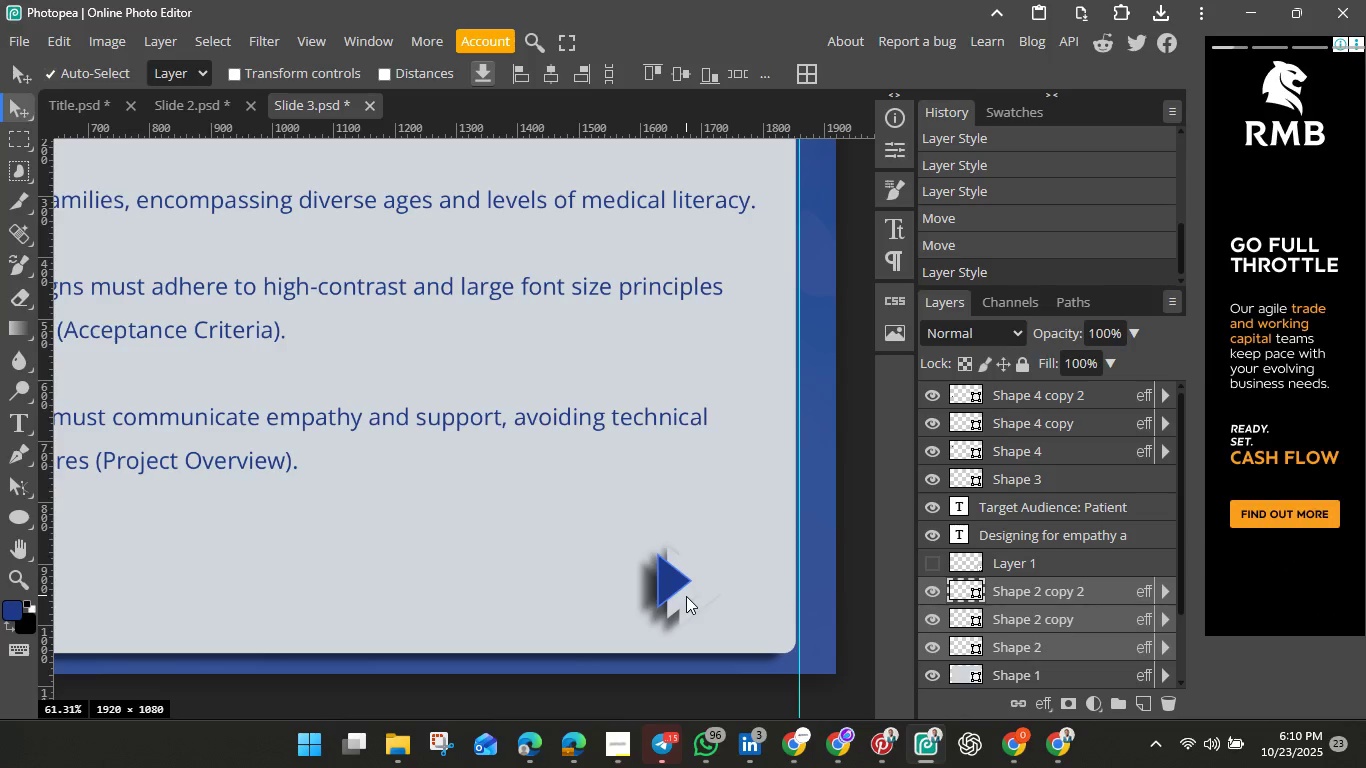 
left_click([686, 596])
 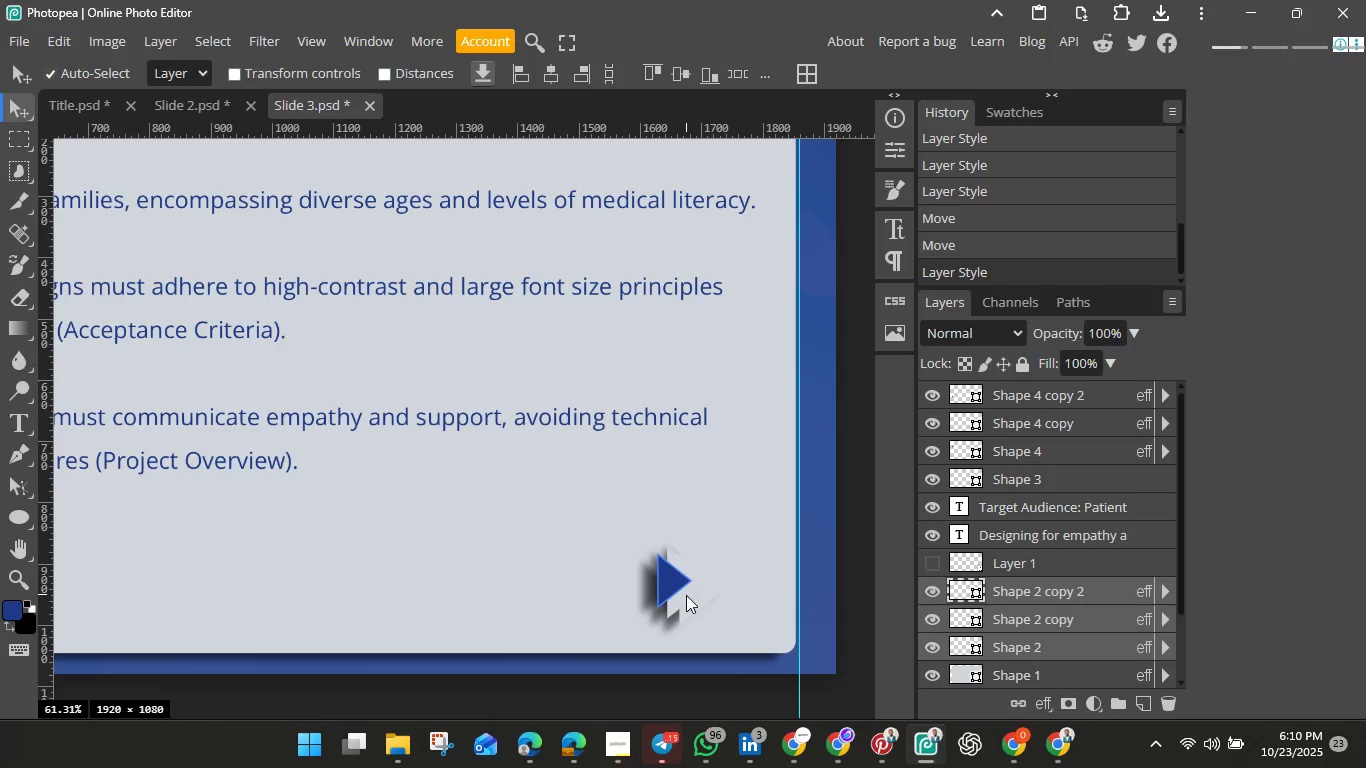 
left_click([686, 595])
 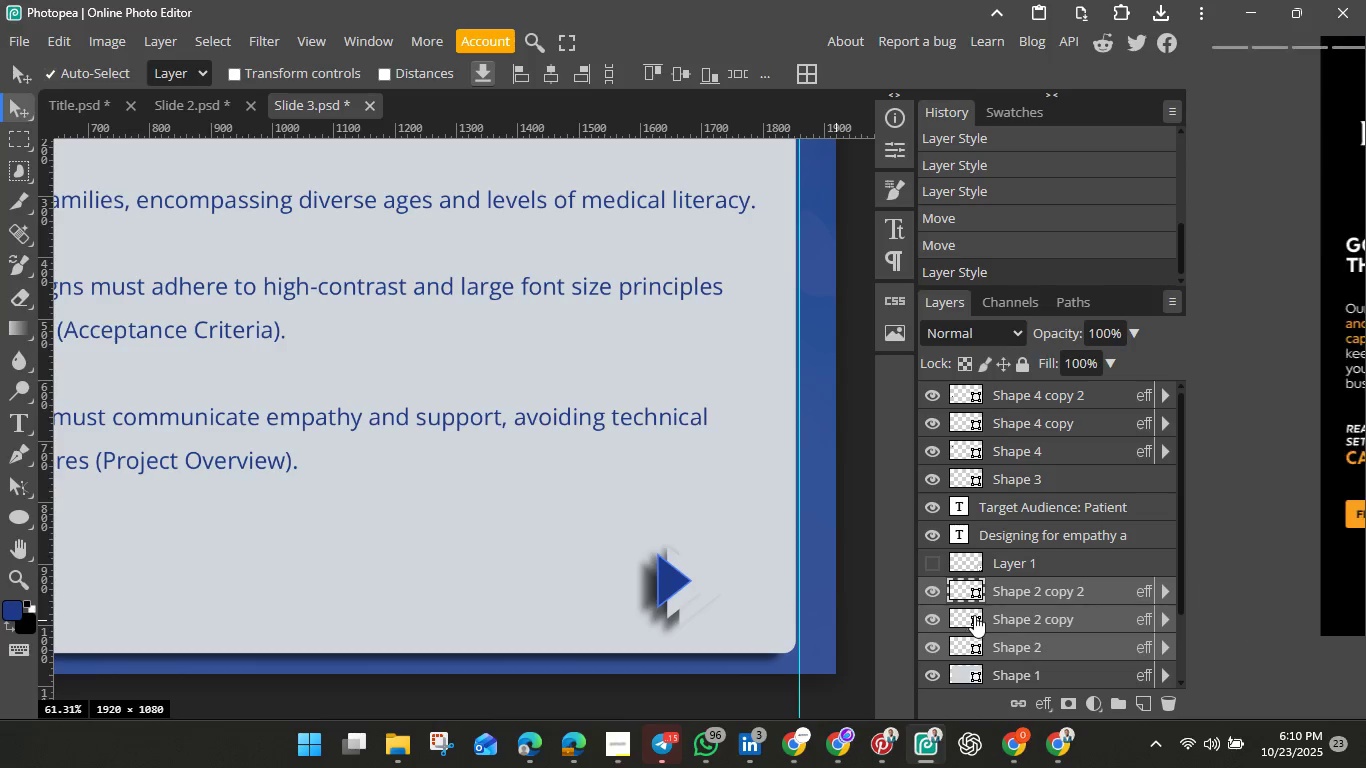 
left_click([974, 615])
 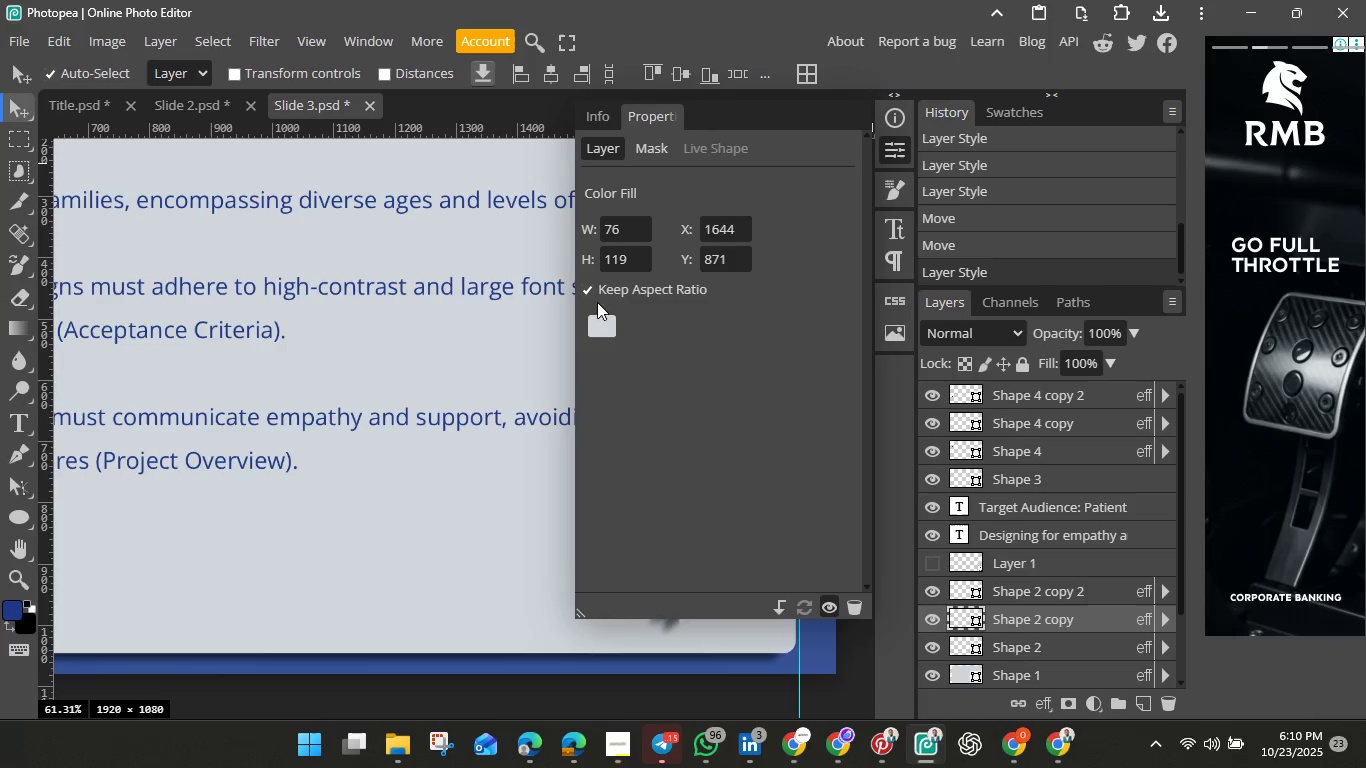 
left_click([607, 326])
 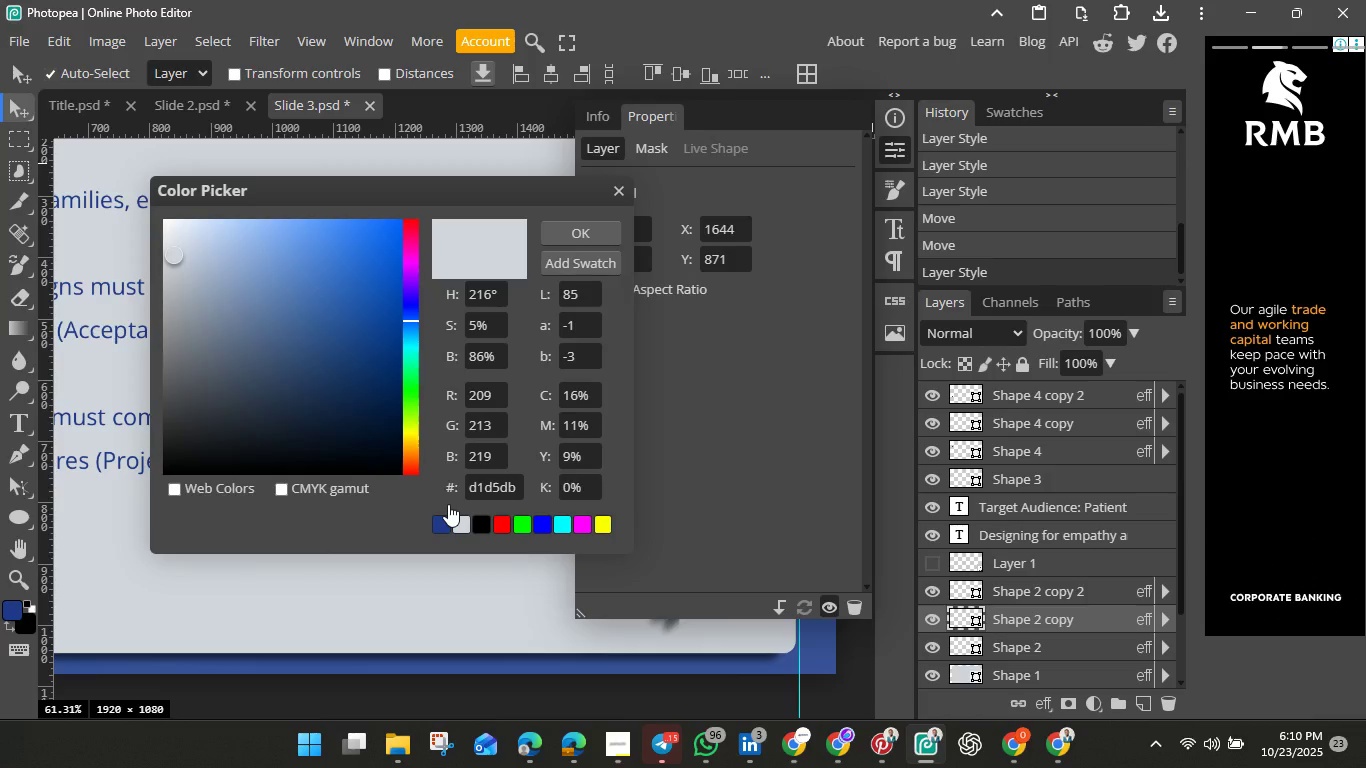 
left_click([593, 234])
 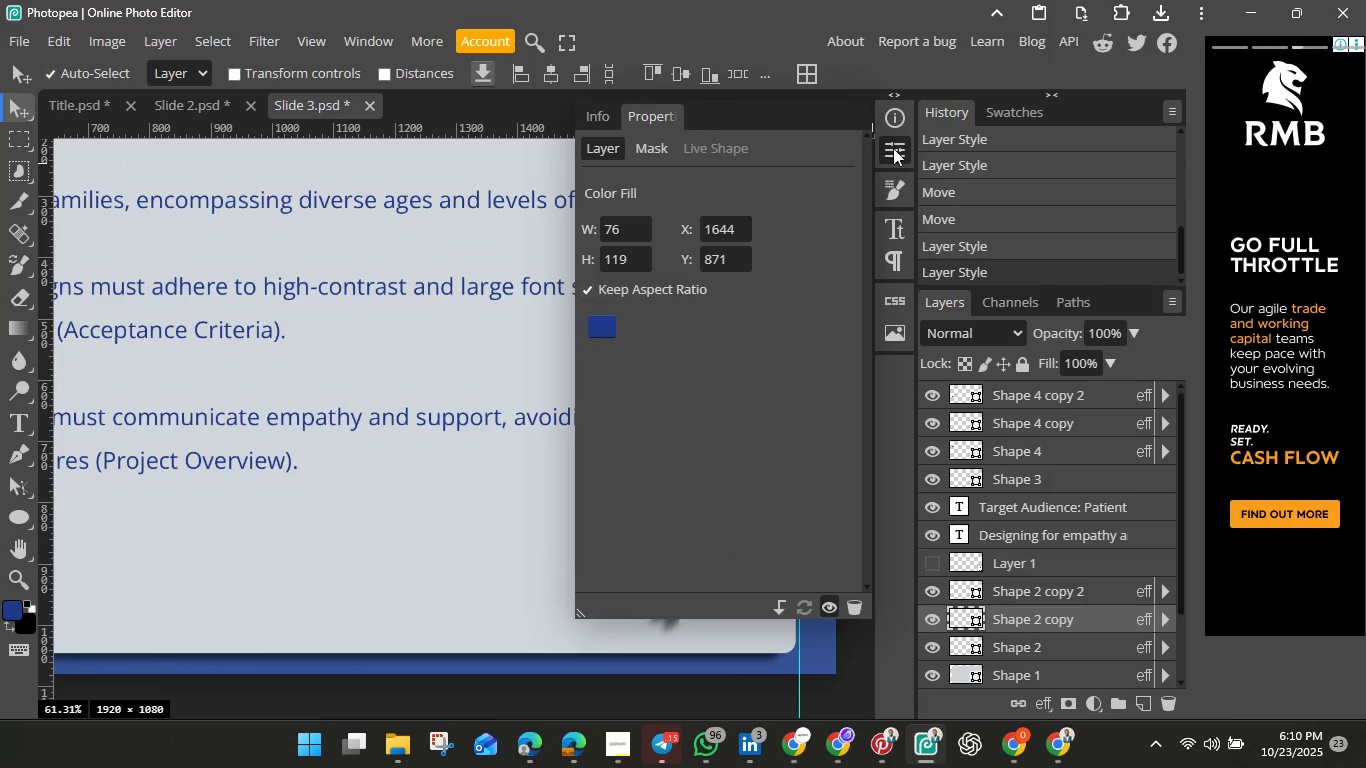 
left_click([898, 146])
 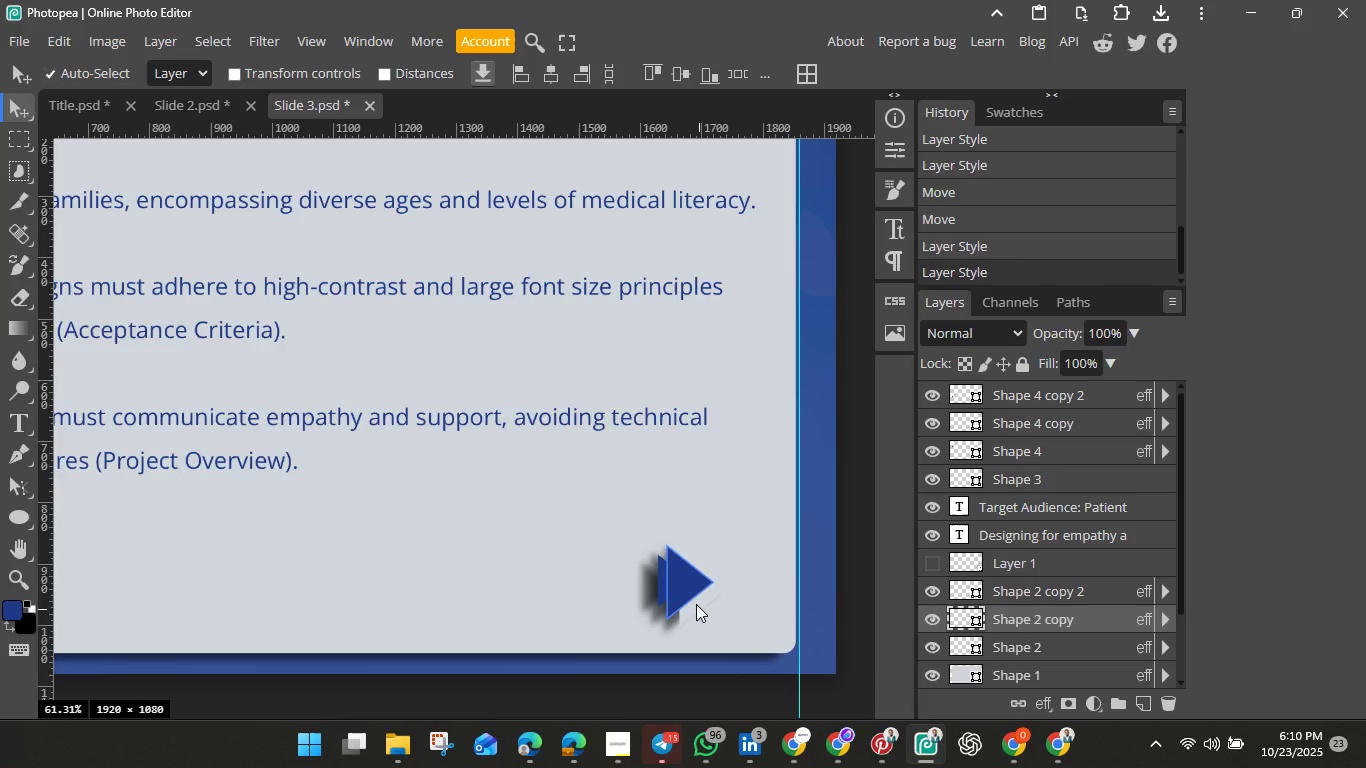 
left_click([696, 604])
 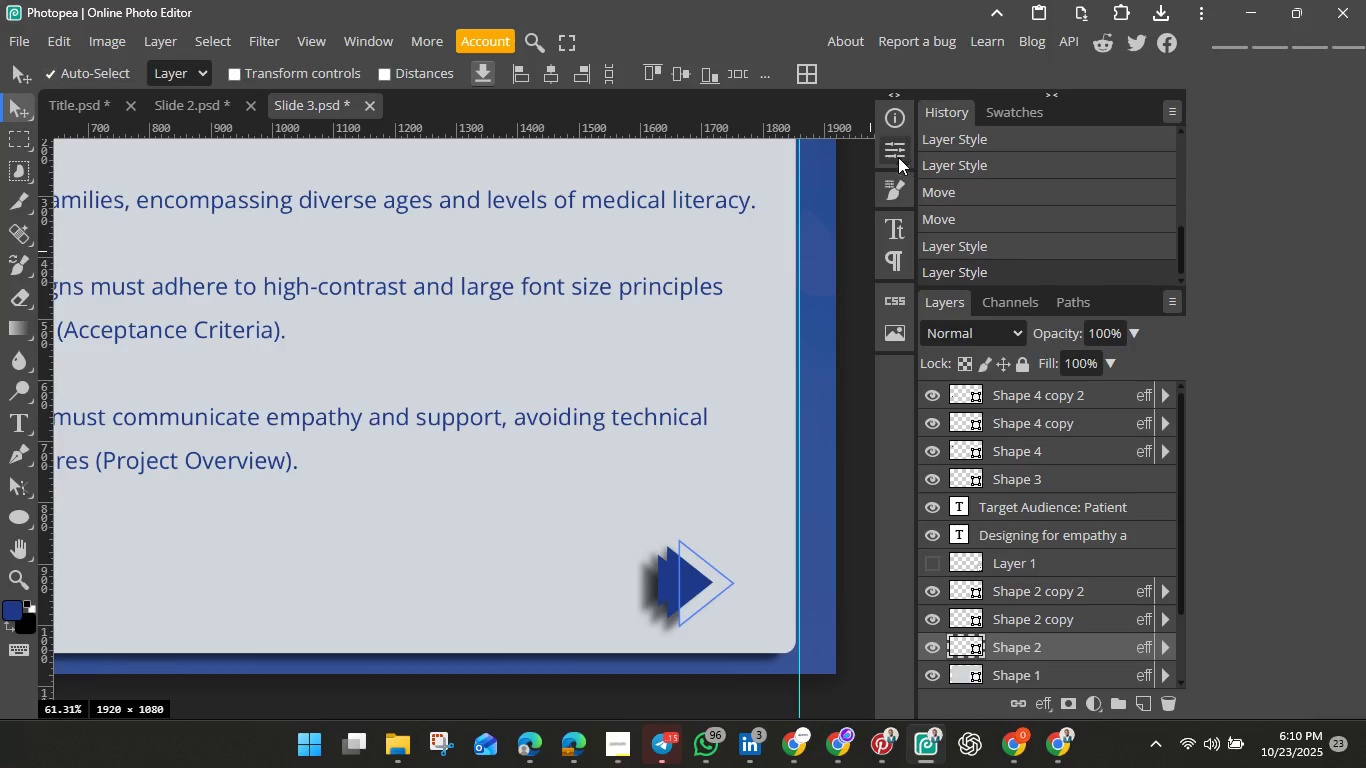 
left_click([895, 151])
 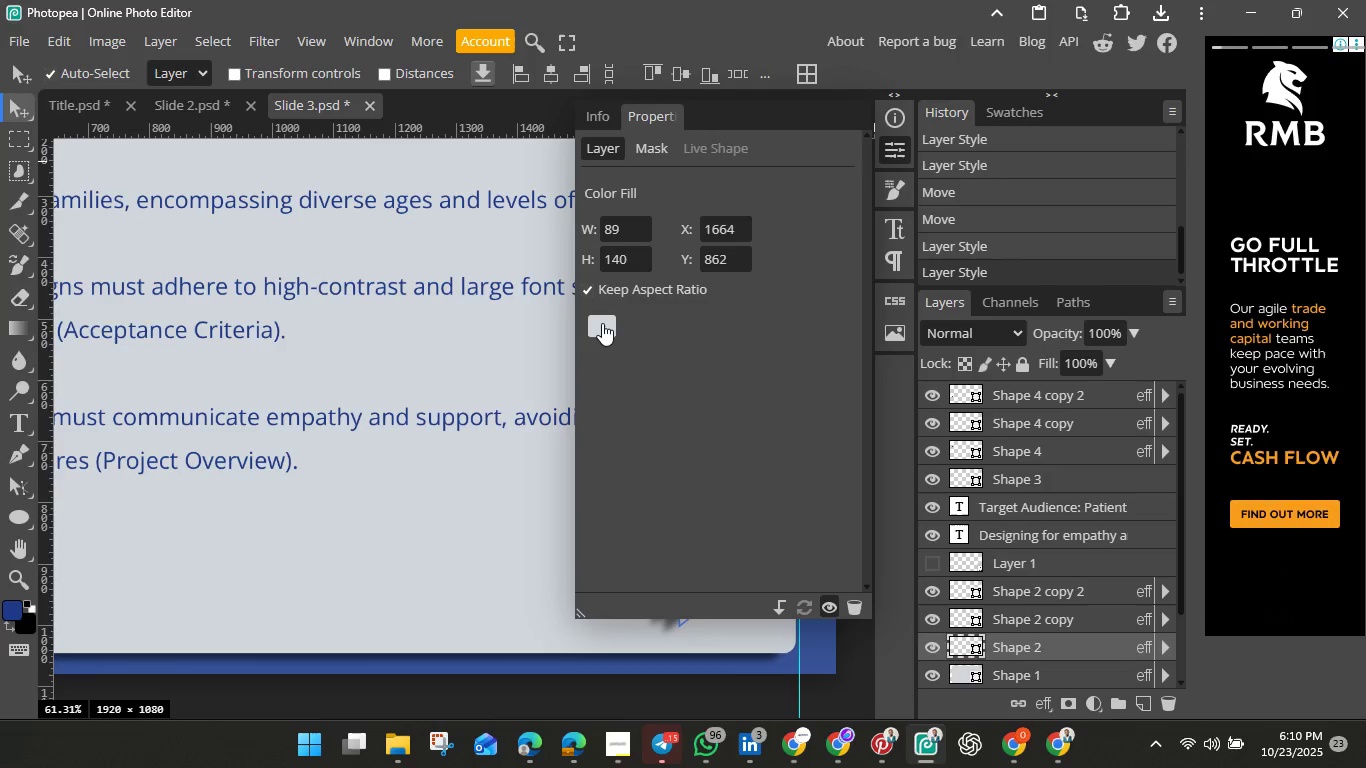 
left_click([602, 323])
 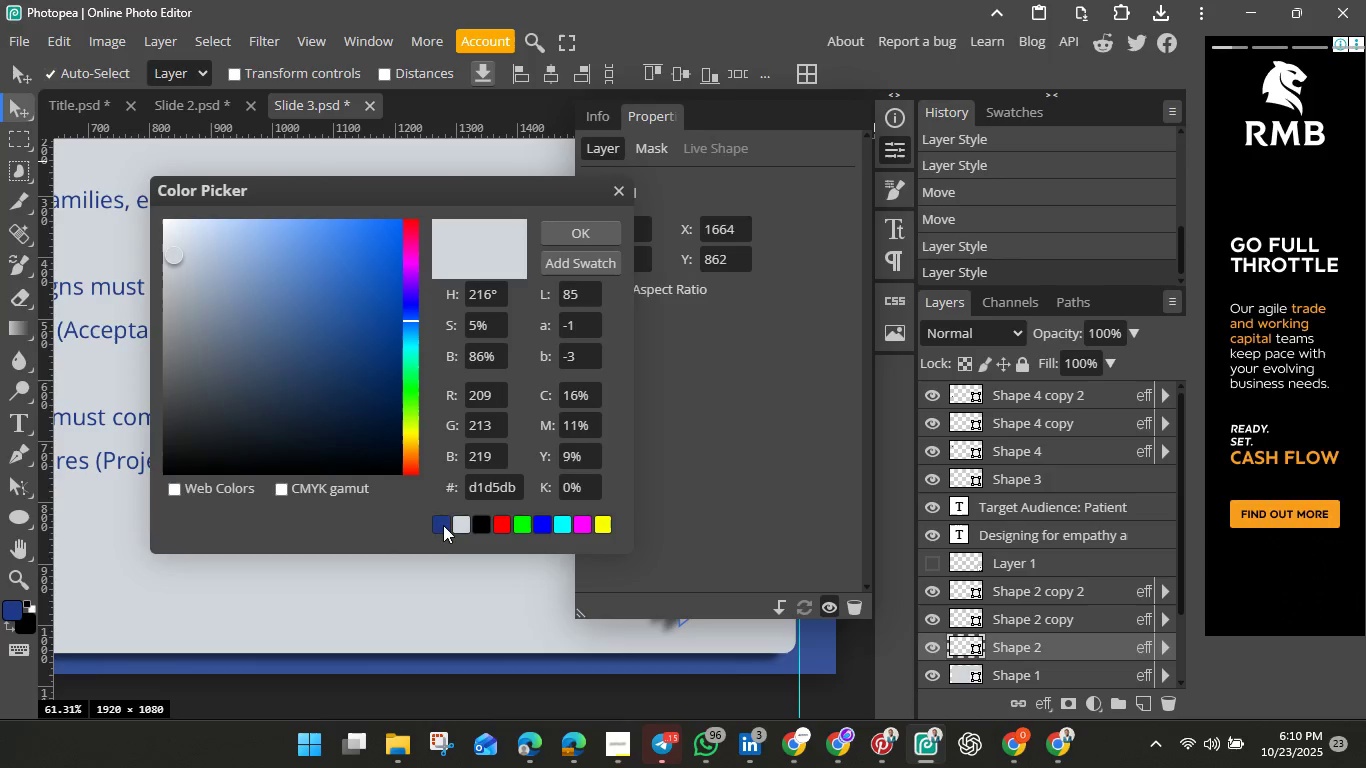 
left_click([443, 525])
 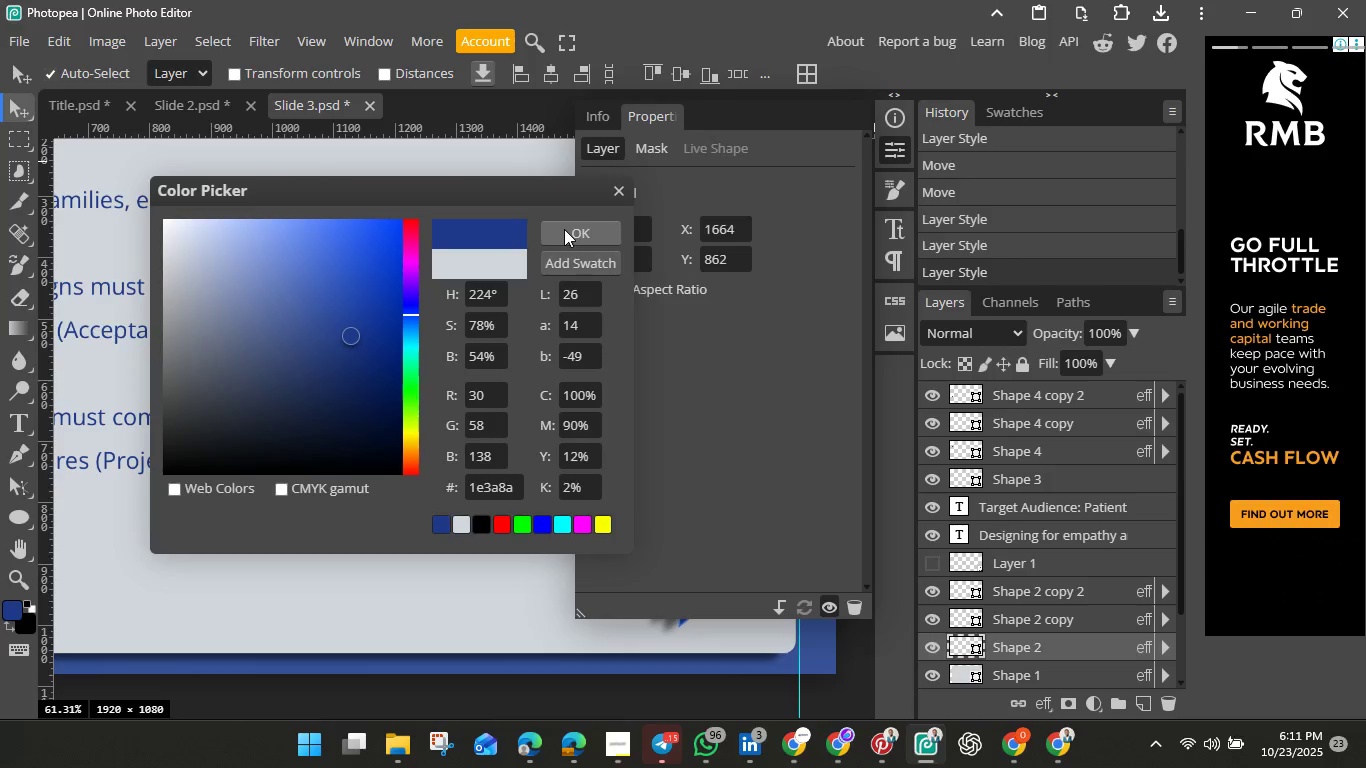 
left_click([564, 229])
 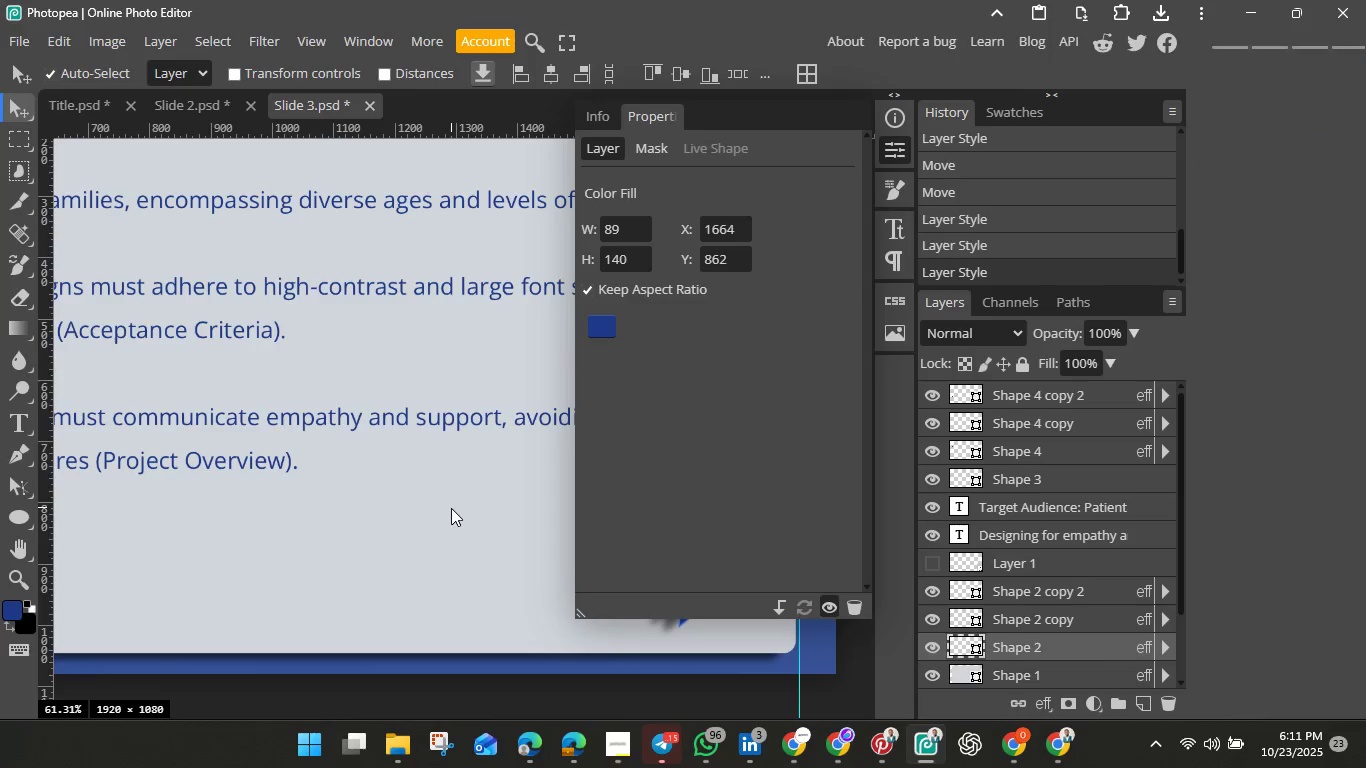 
left_click([451, 508])
 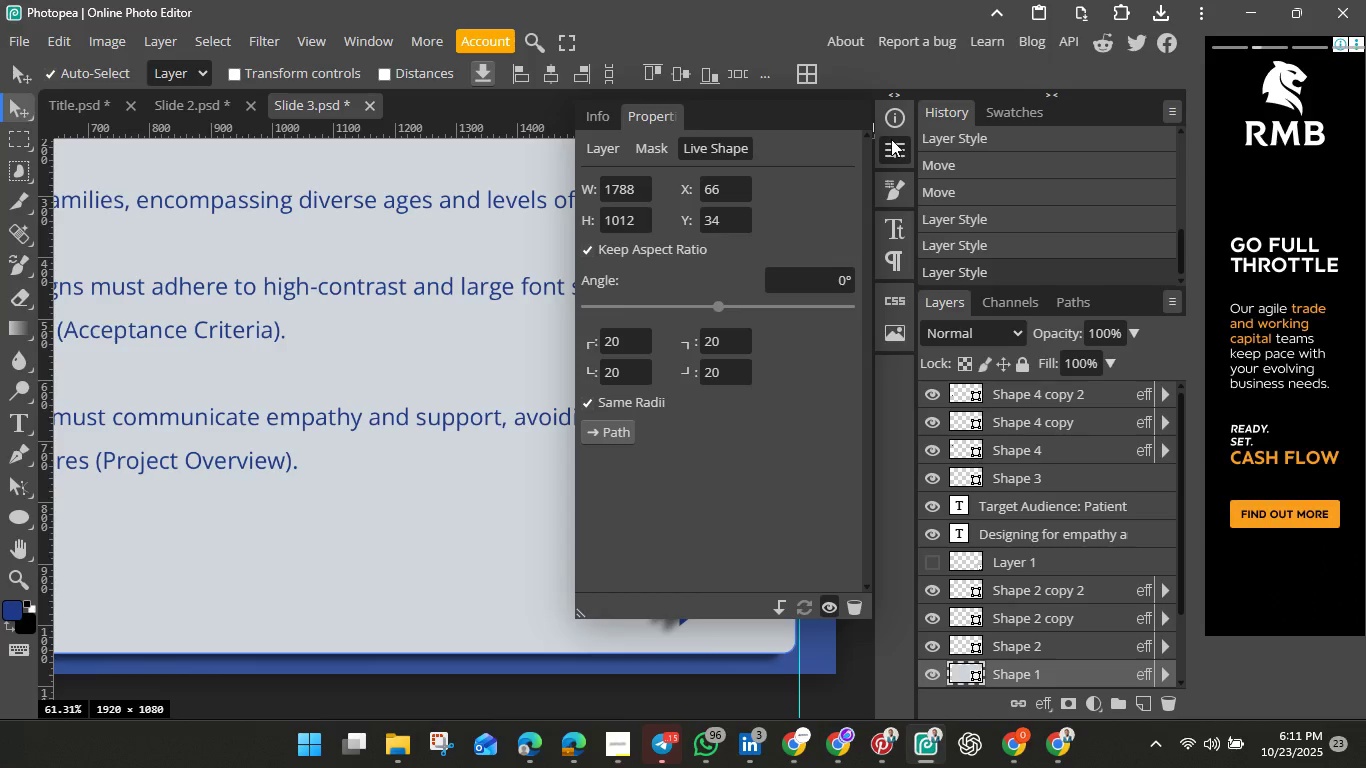 
left_click([893, 140])
 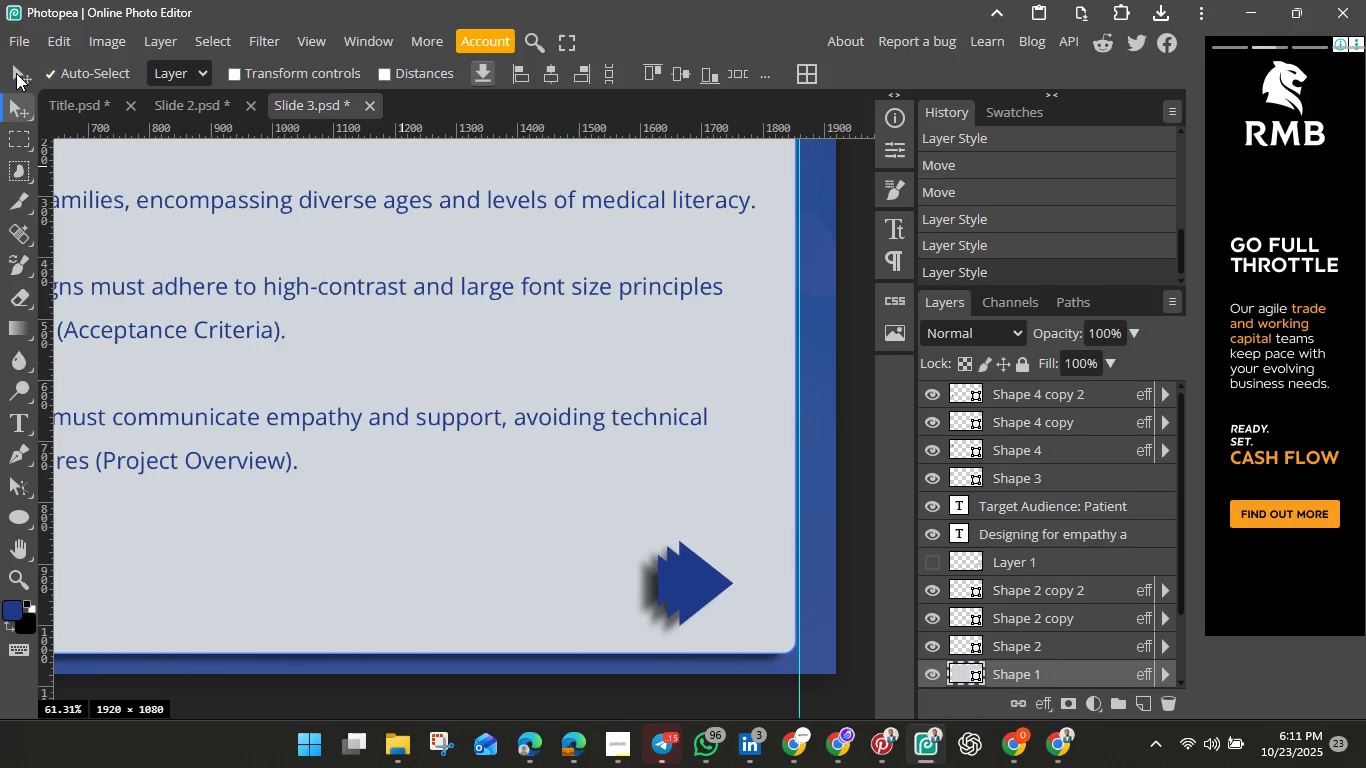 
left_click([14, 33])
 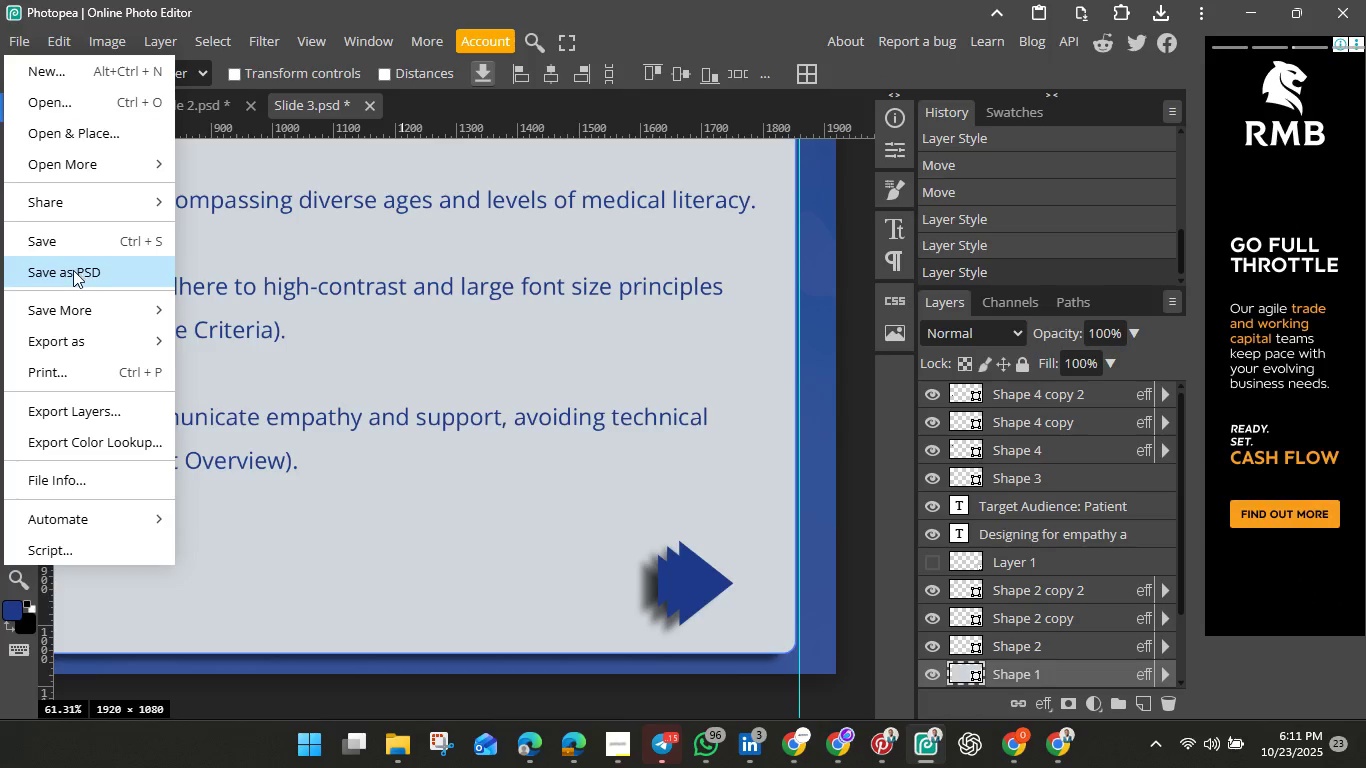 
left_click([73, 272])
 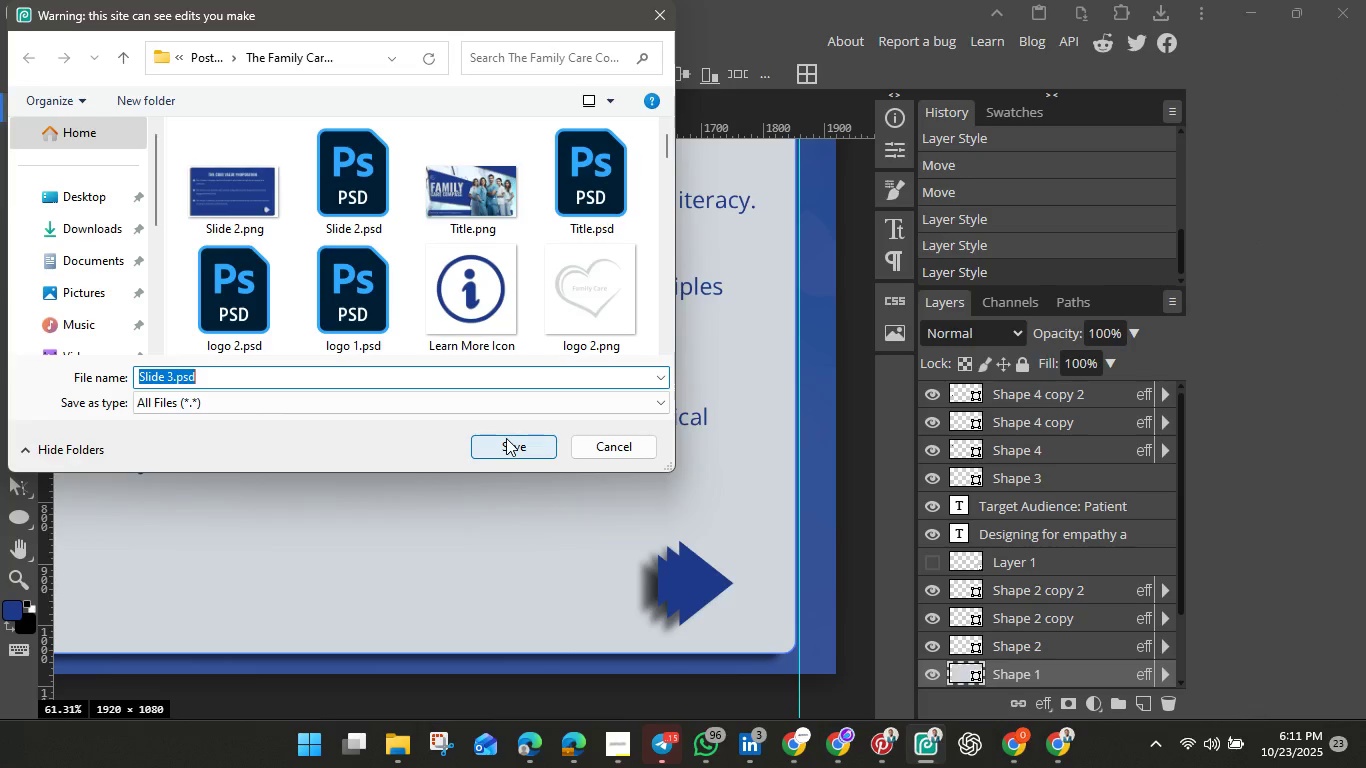 
wait(6.2)
 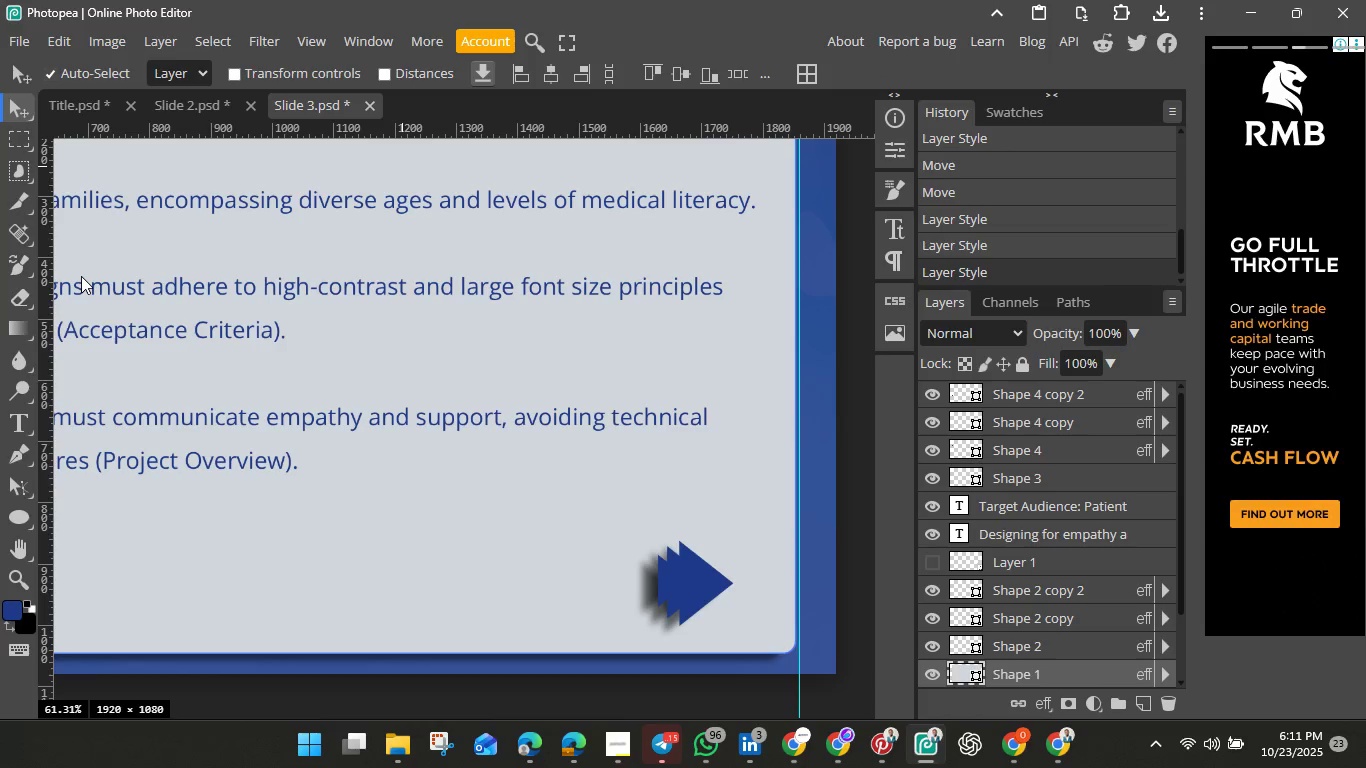 
left_click([507, 447])
 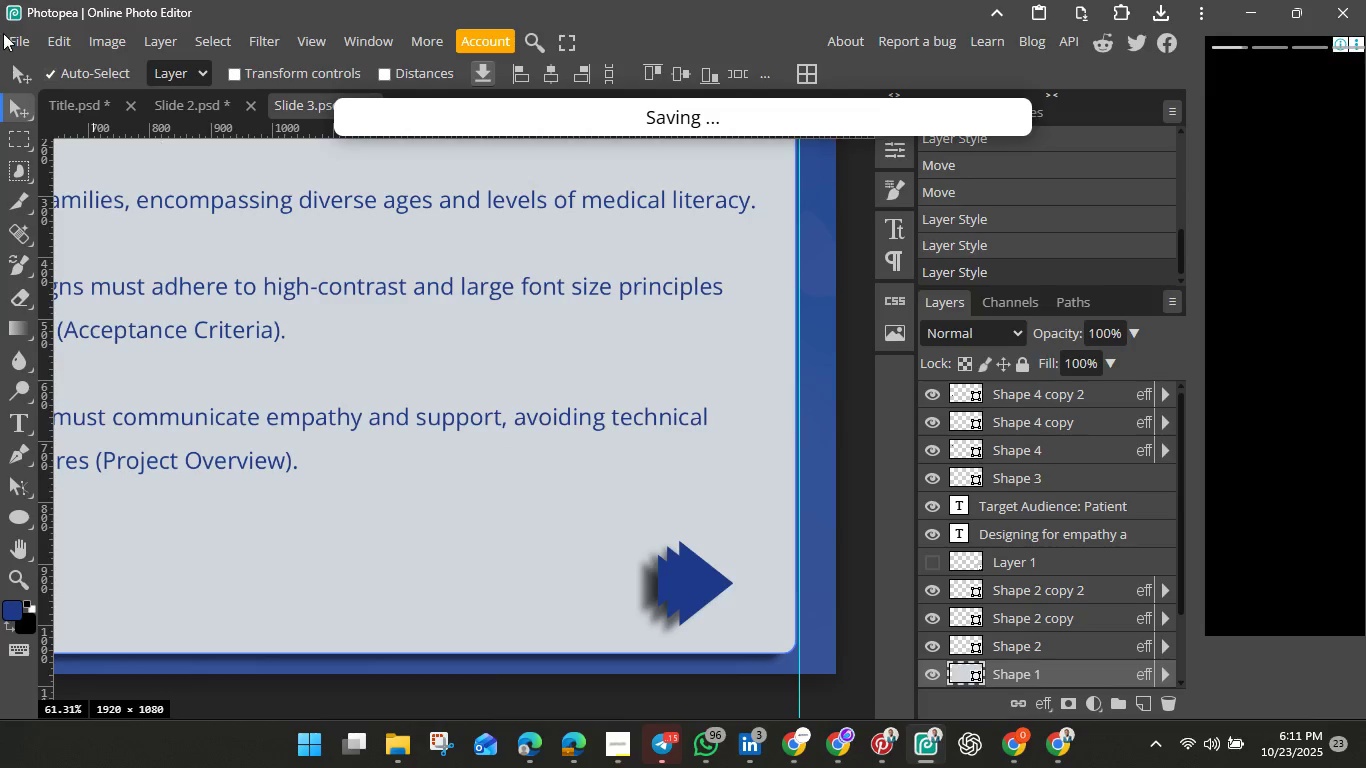 
wait(11.56)
 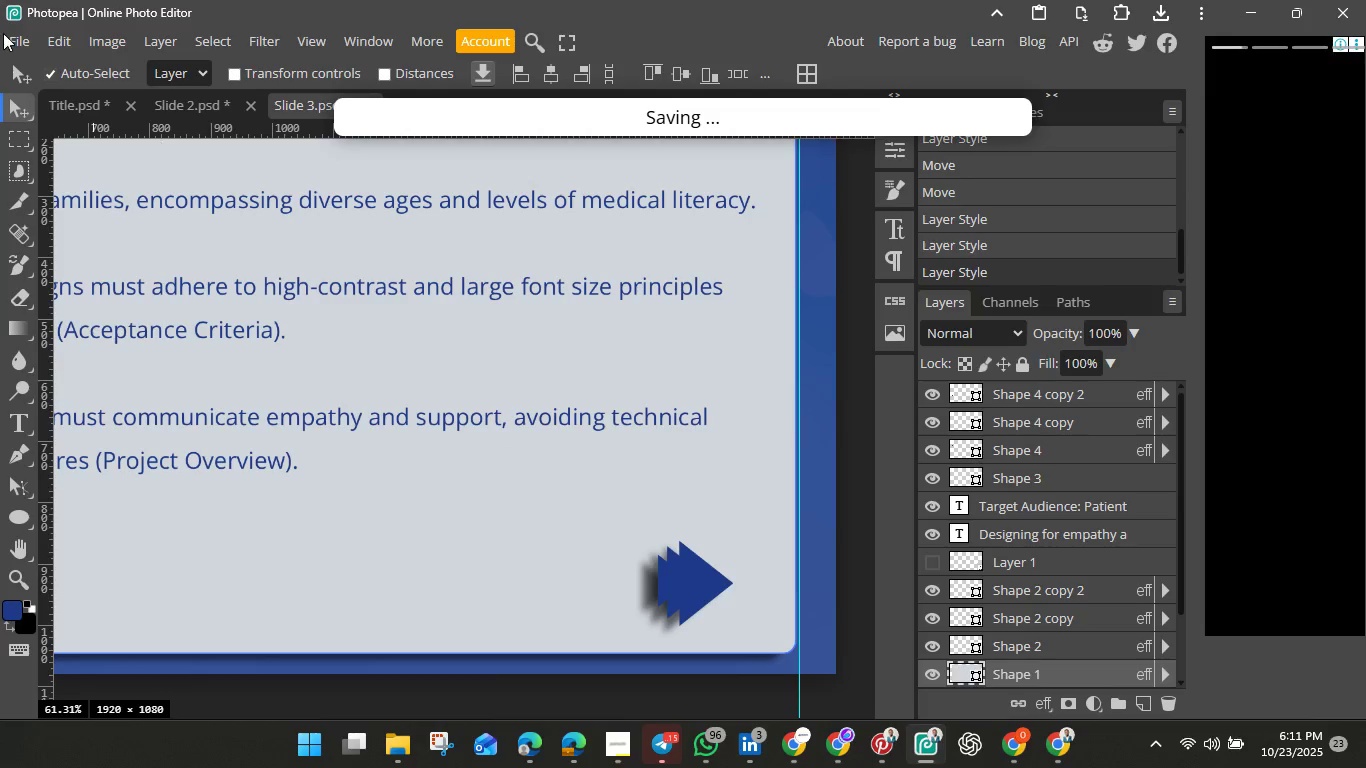 
left_click([21, 41])
 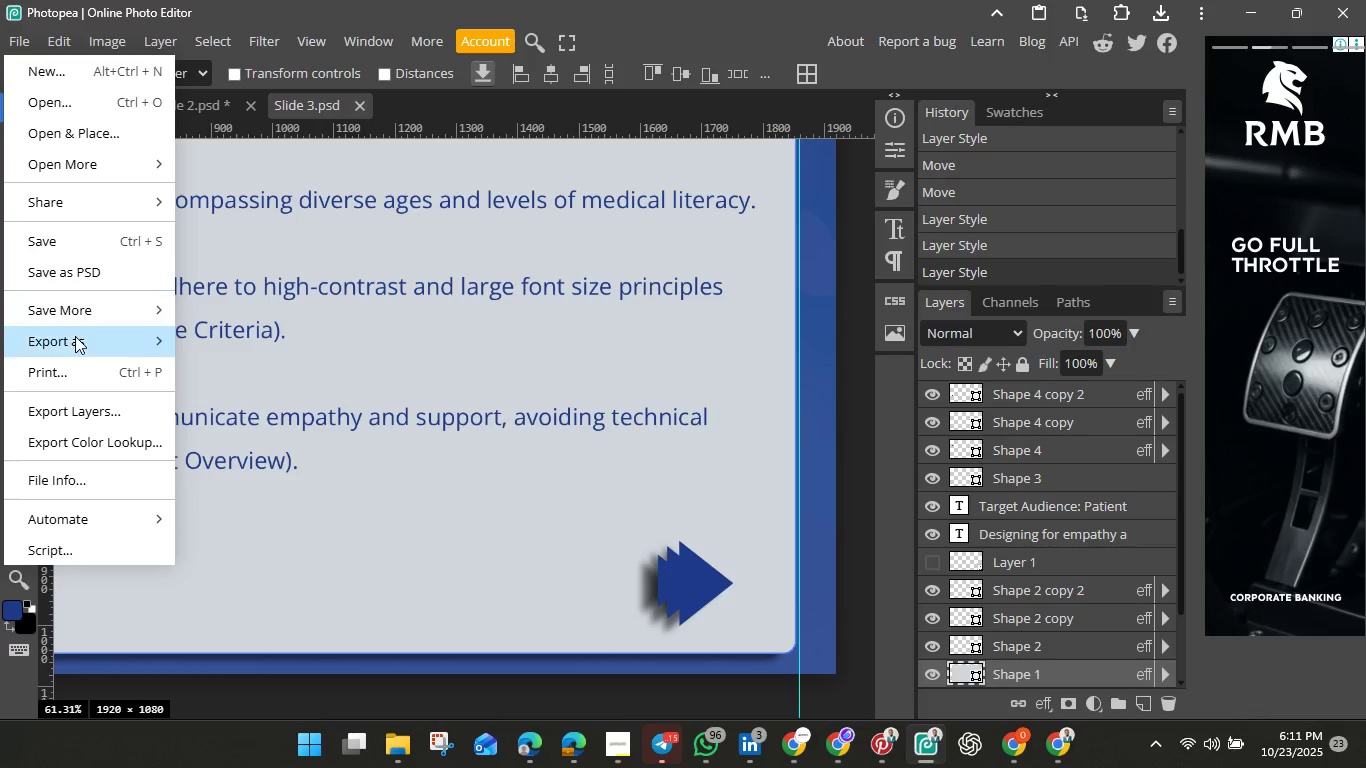 
mouse_move([99, 343])
 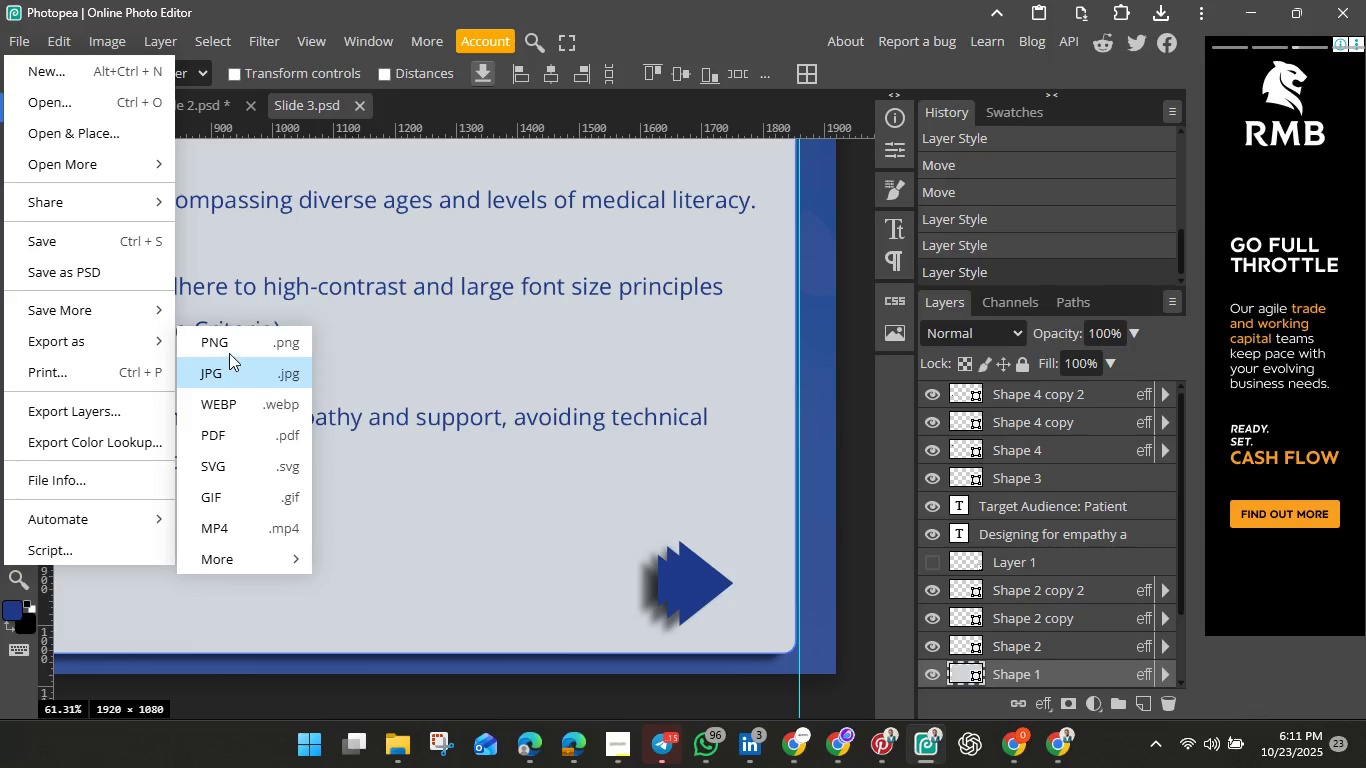 
left_click([229, 347])
 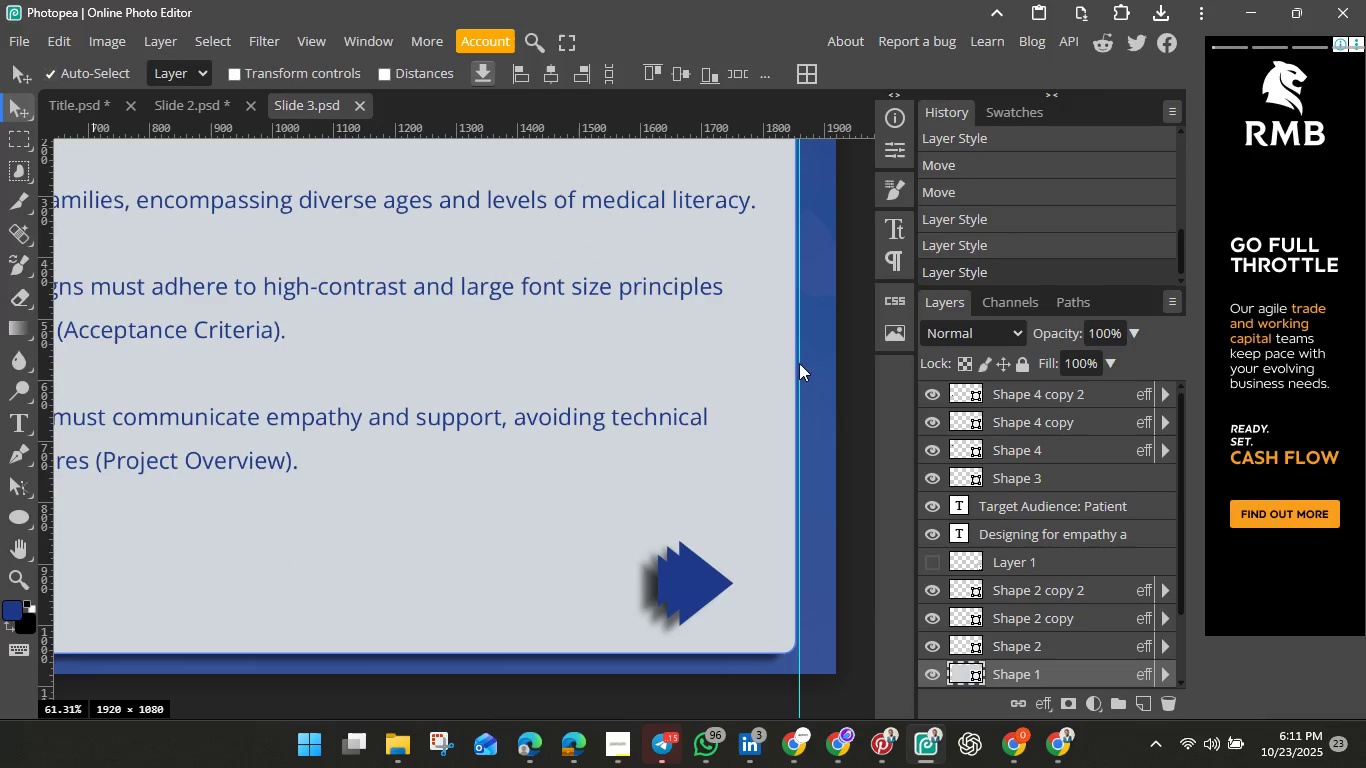 
wait(8.48)
 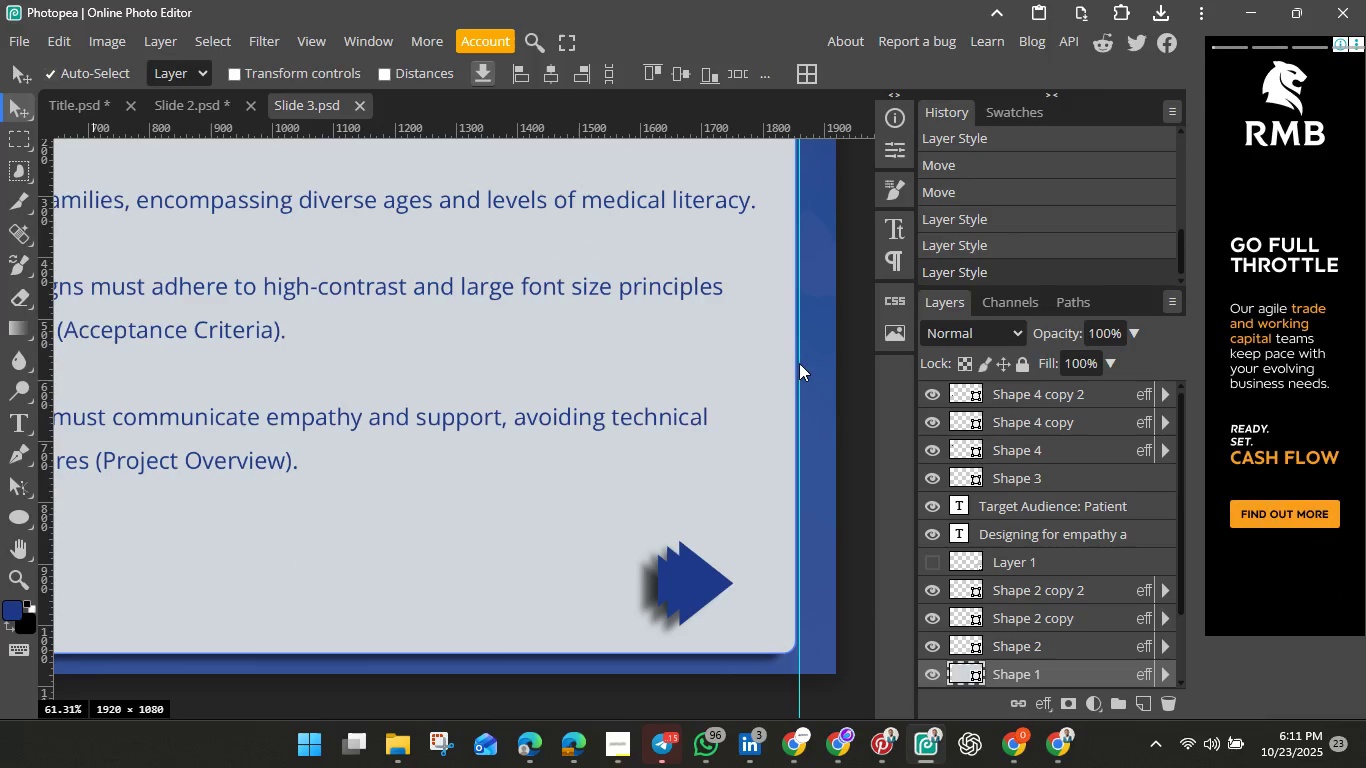 
left_click([527, 450])
 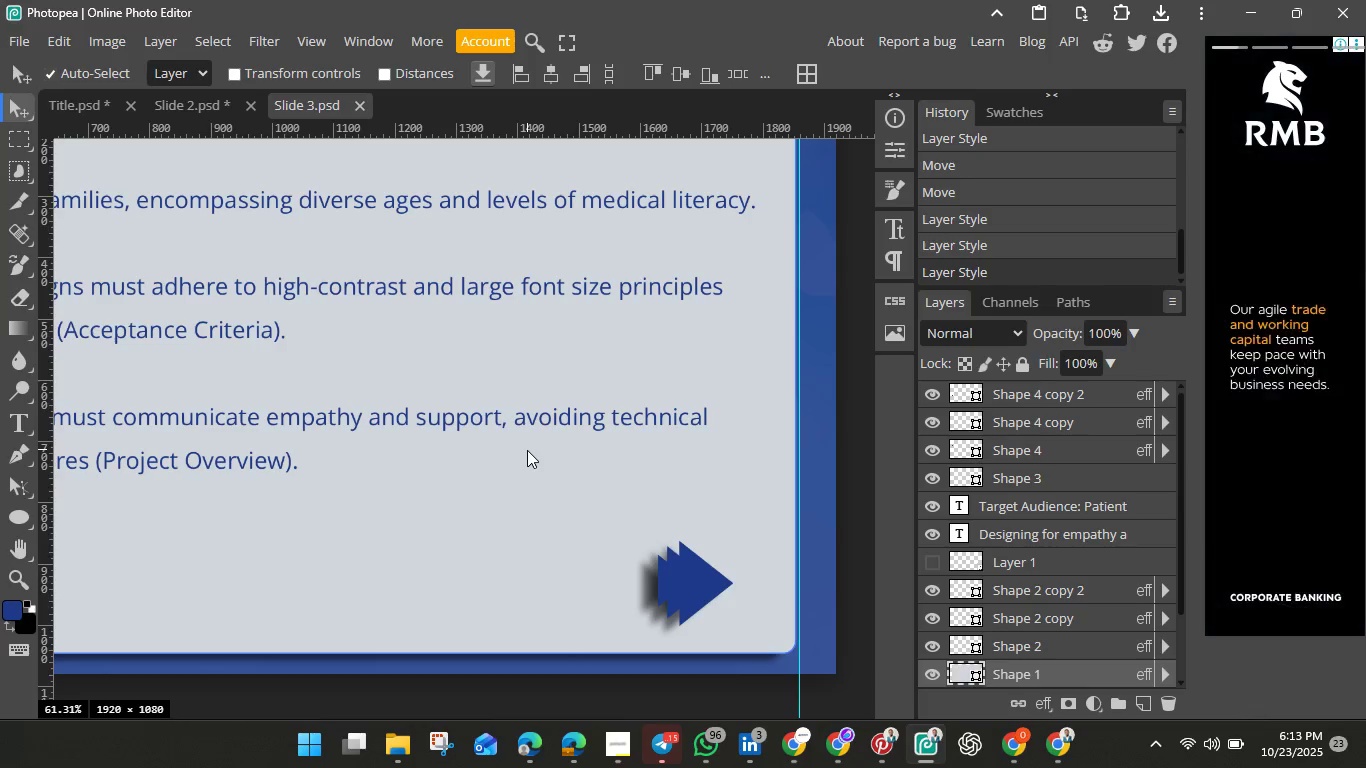 
wait(127.15)
 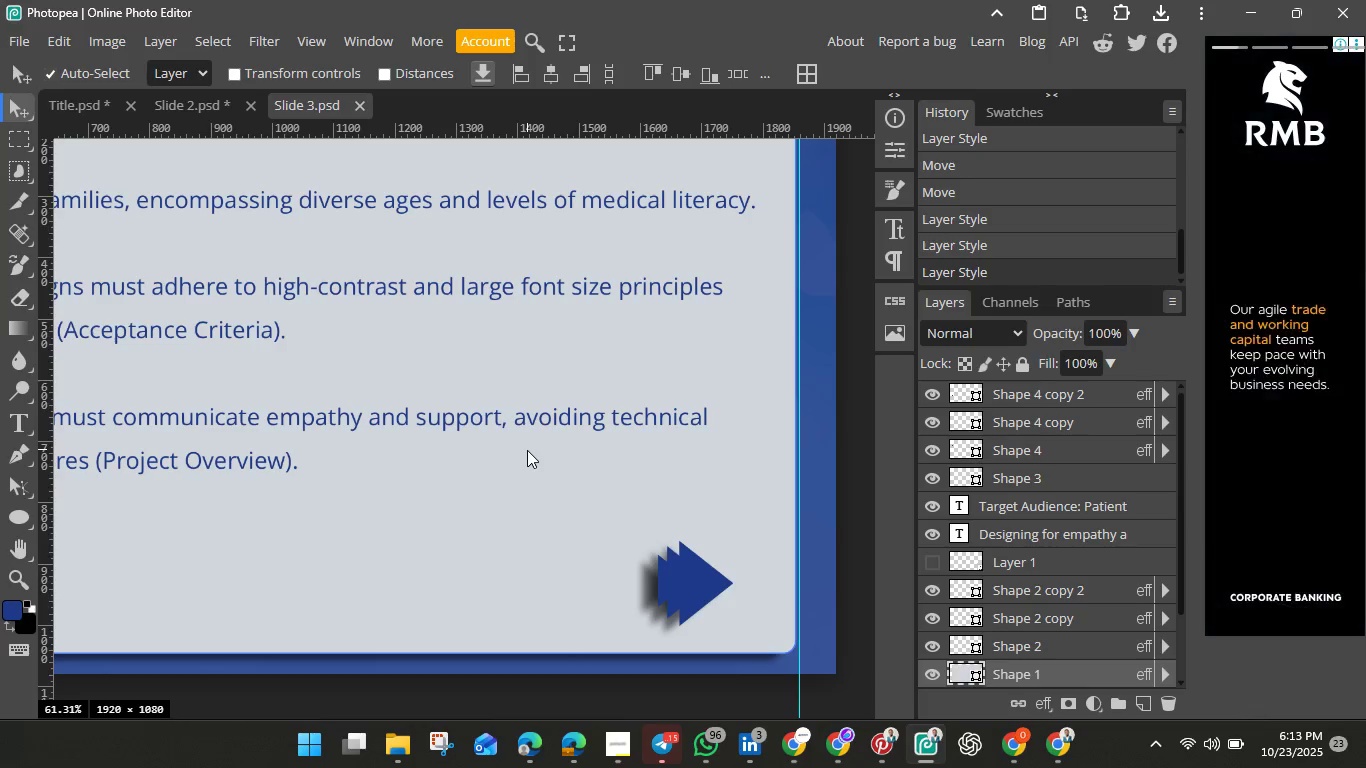 
left_click([18, 42])
 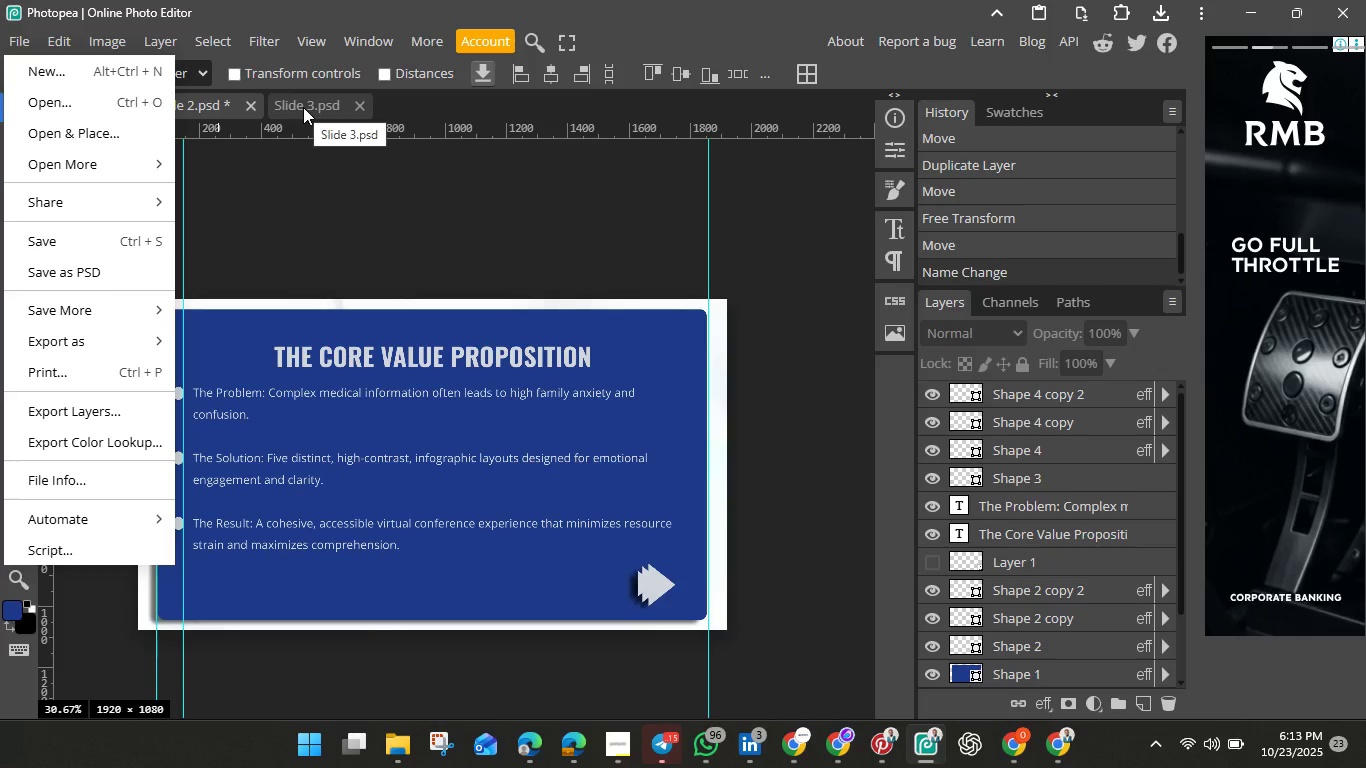 
left_click([303, 107])
 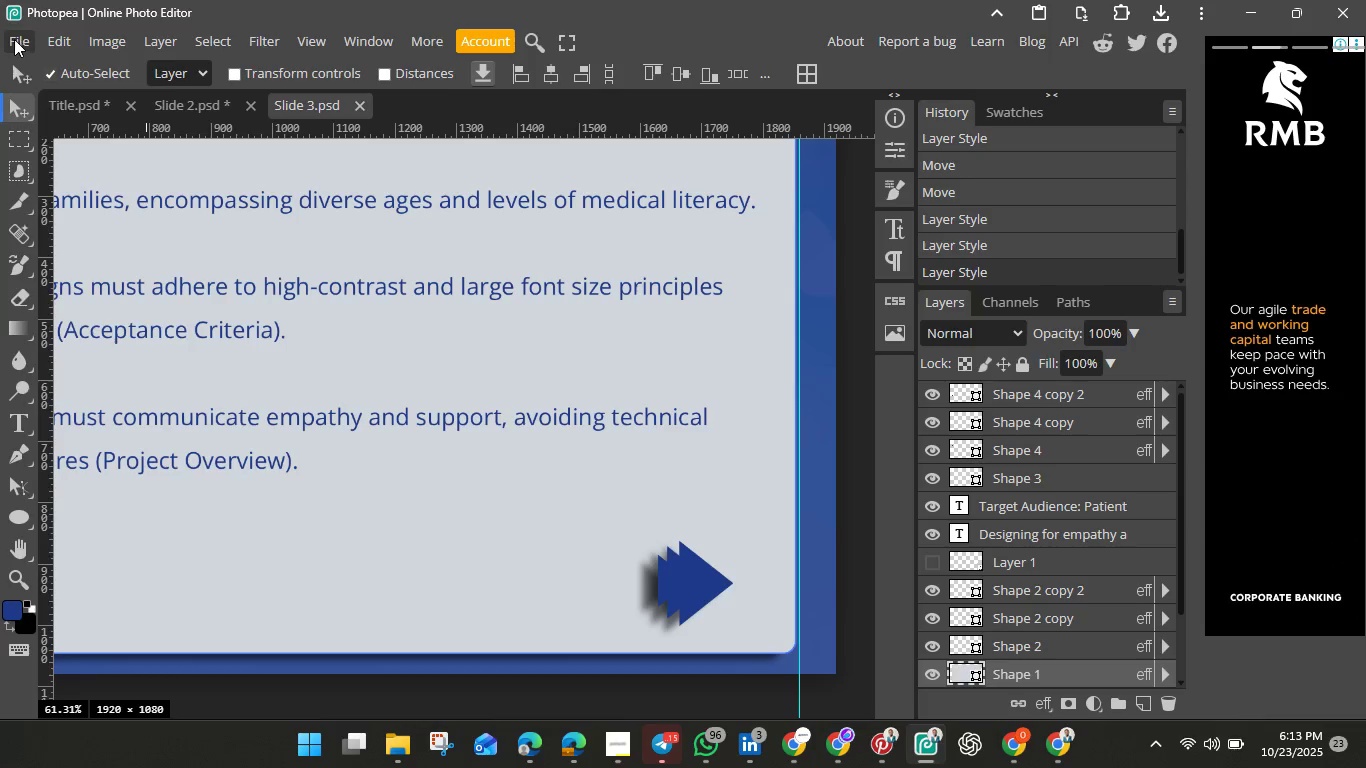 
left_click([14, 39])
 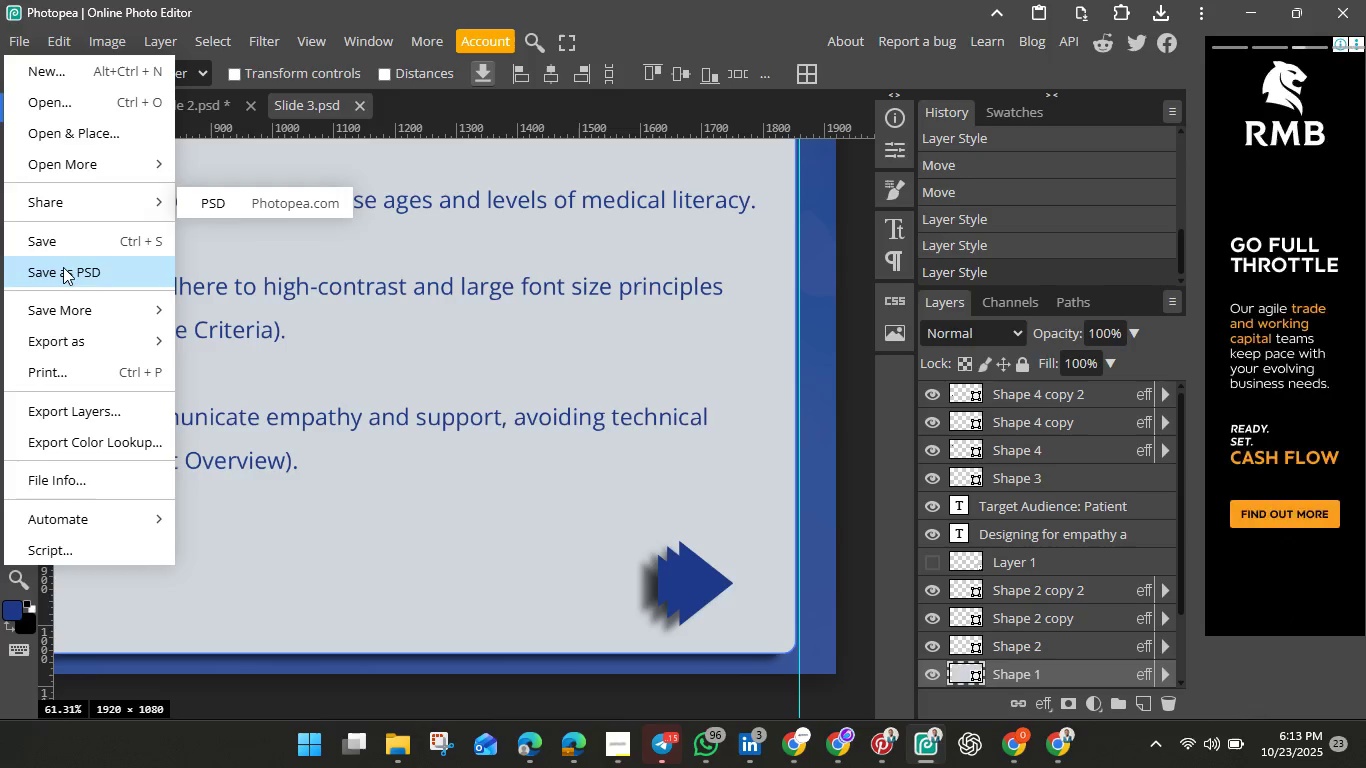 
left_click([69, 109])
 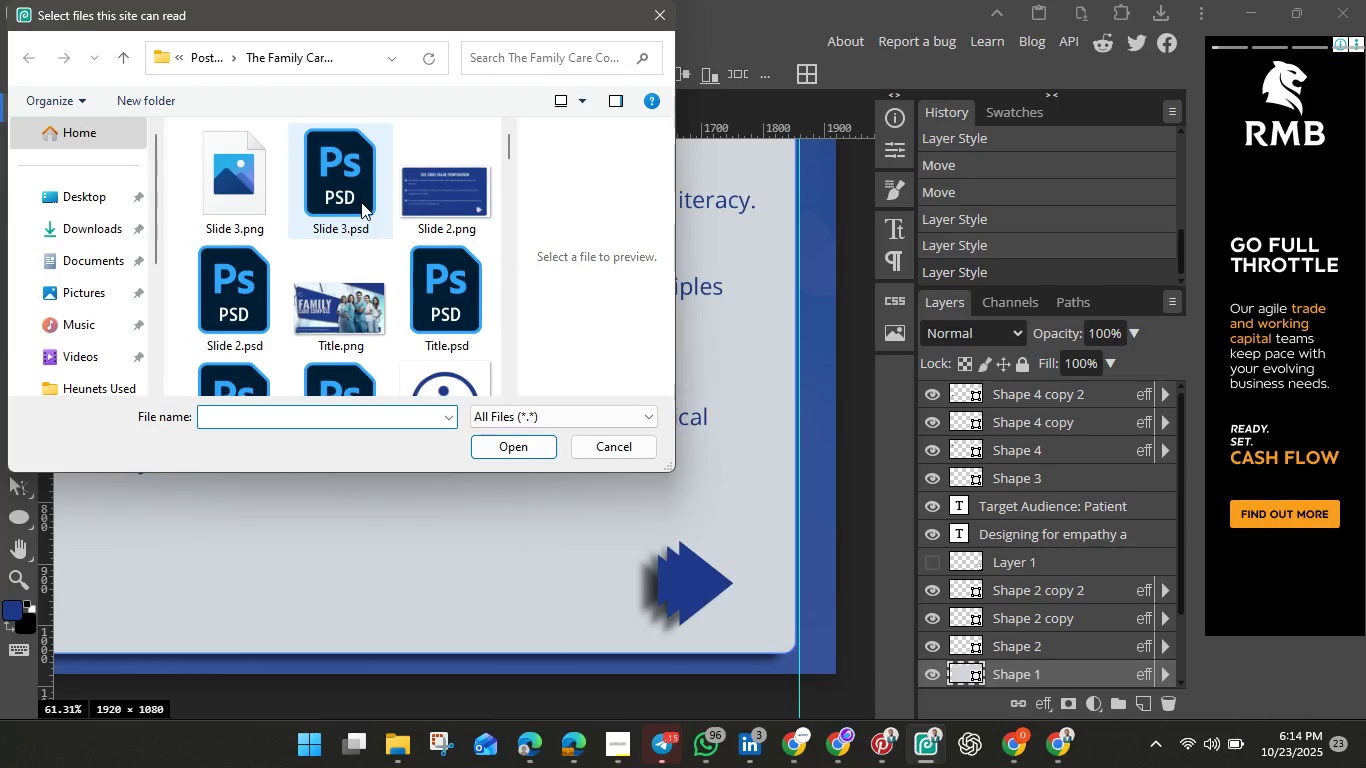 
wait(6.08)
 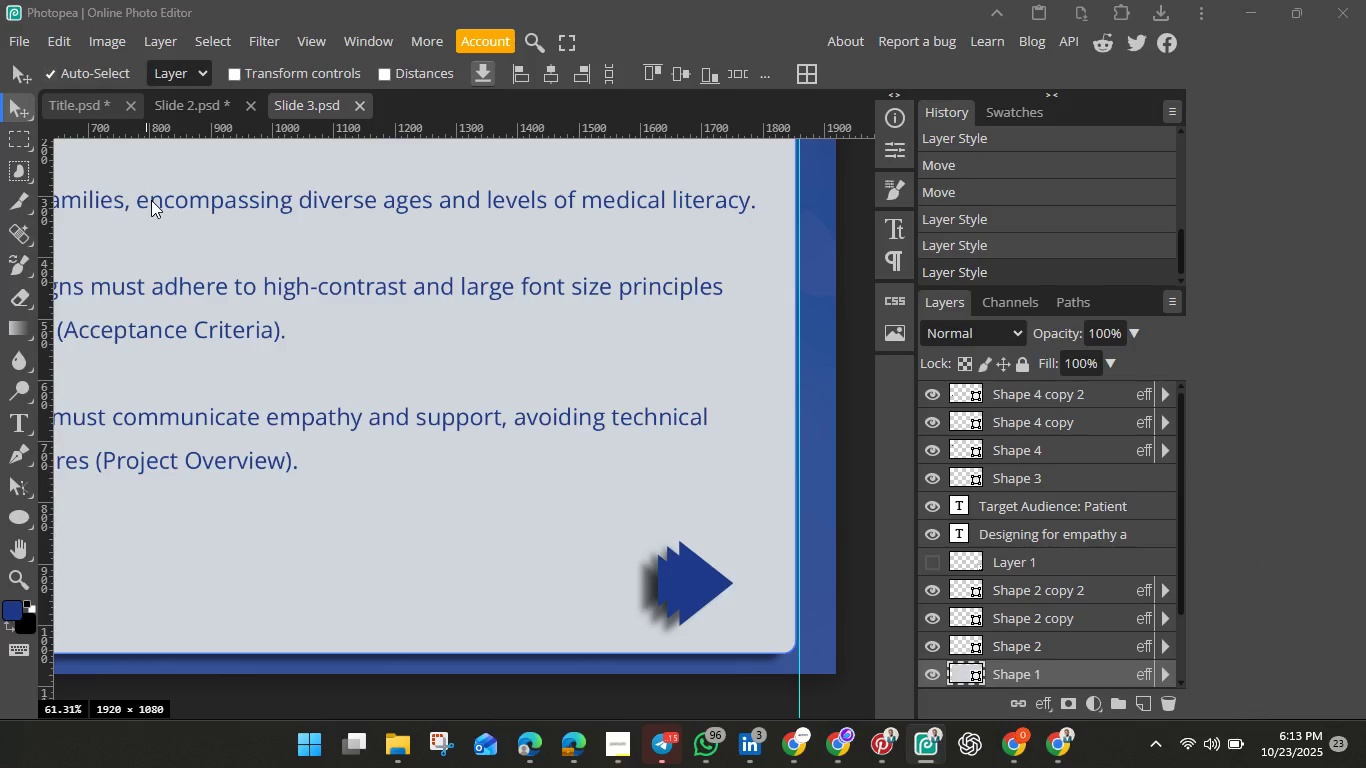 
left_click([254, 306])
 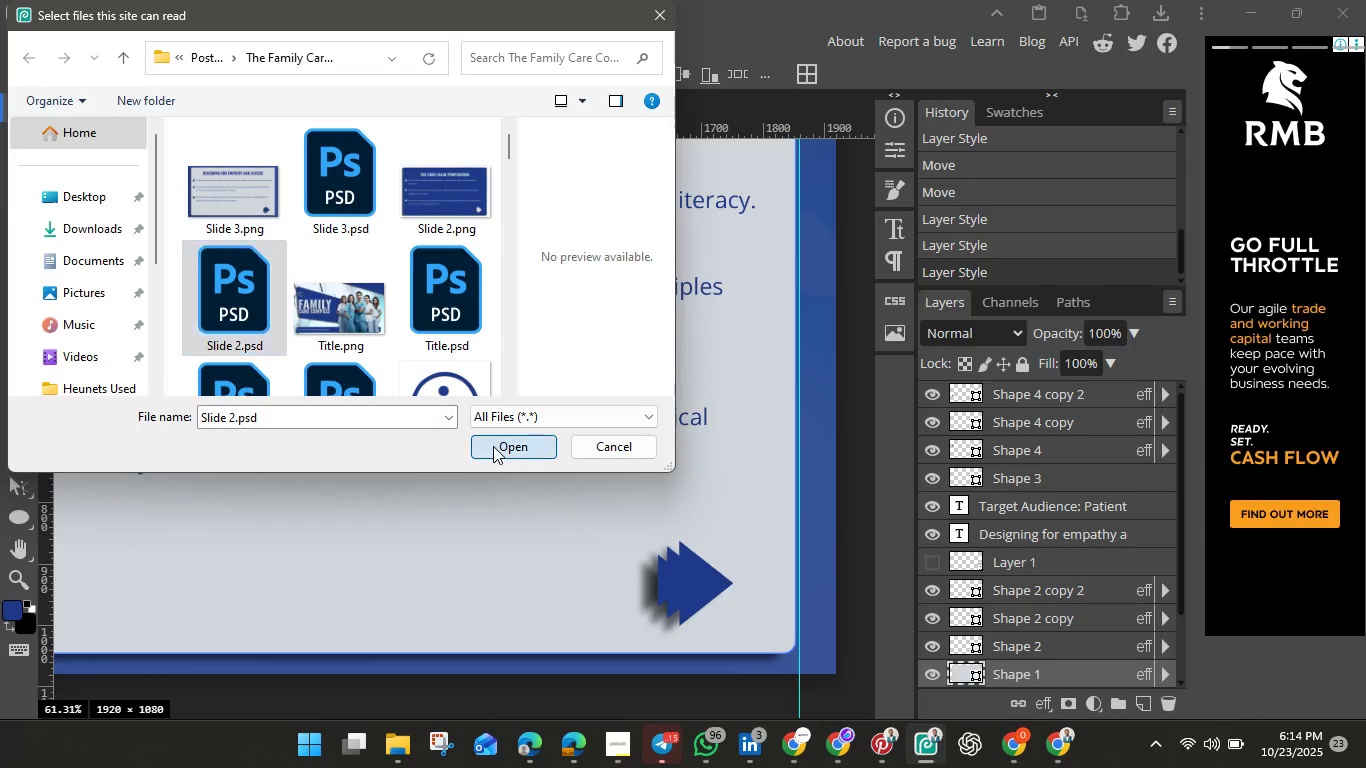 
left_click([493, 446])
 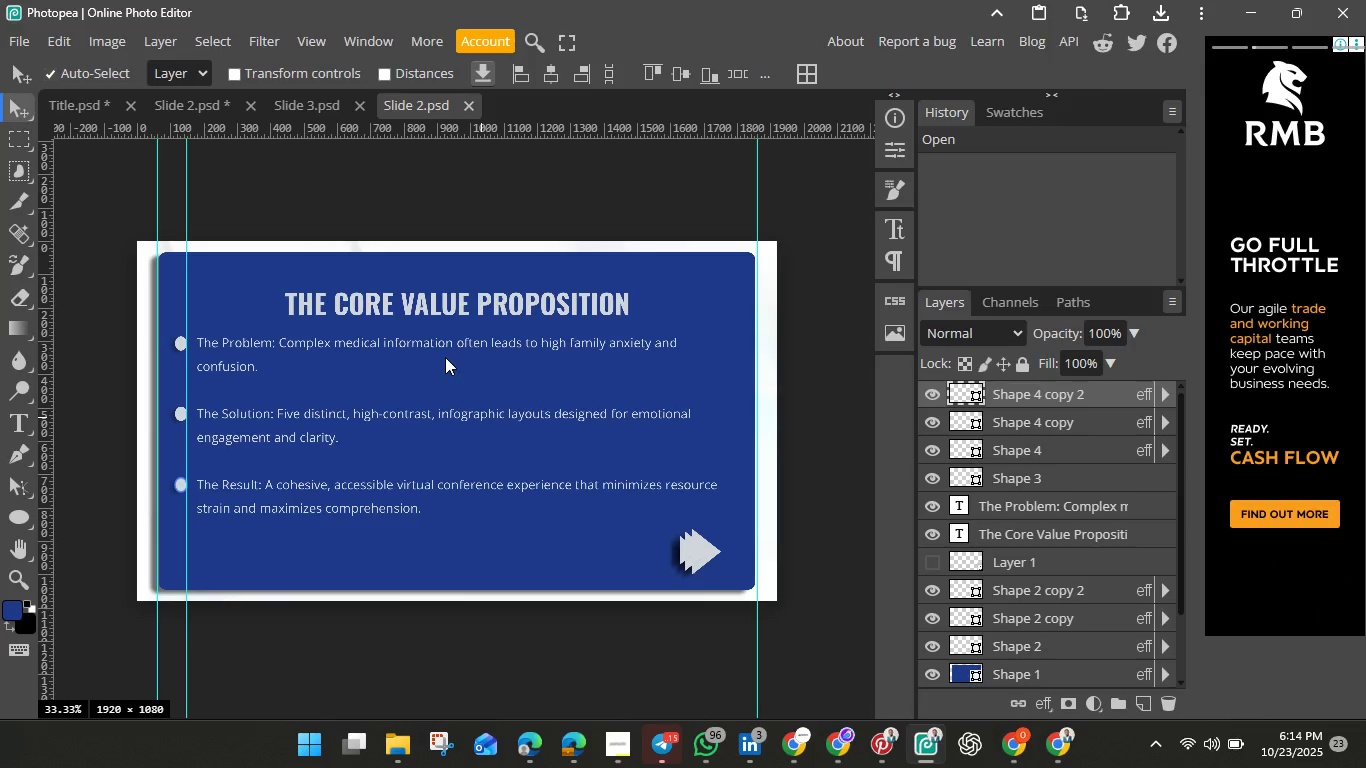 
wait(5.89)
 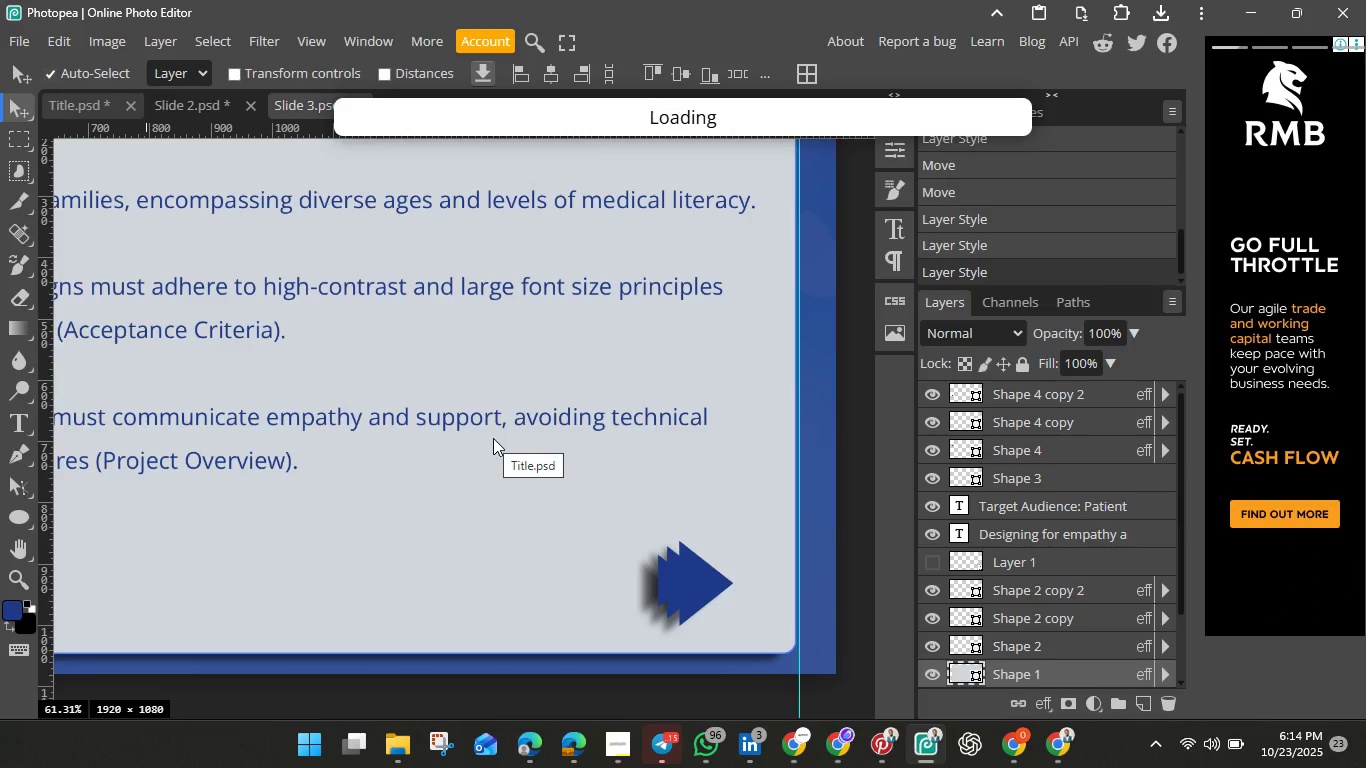 
double_click([420, 103])
 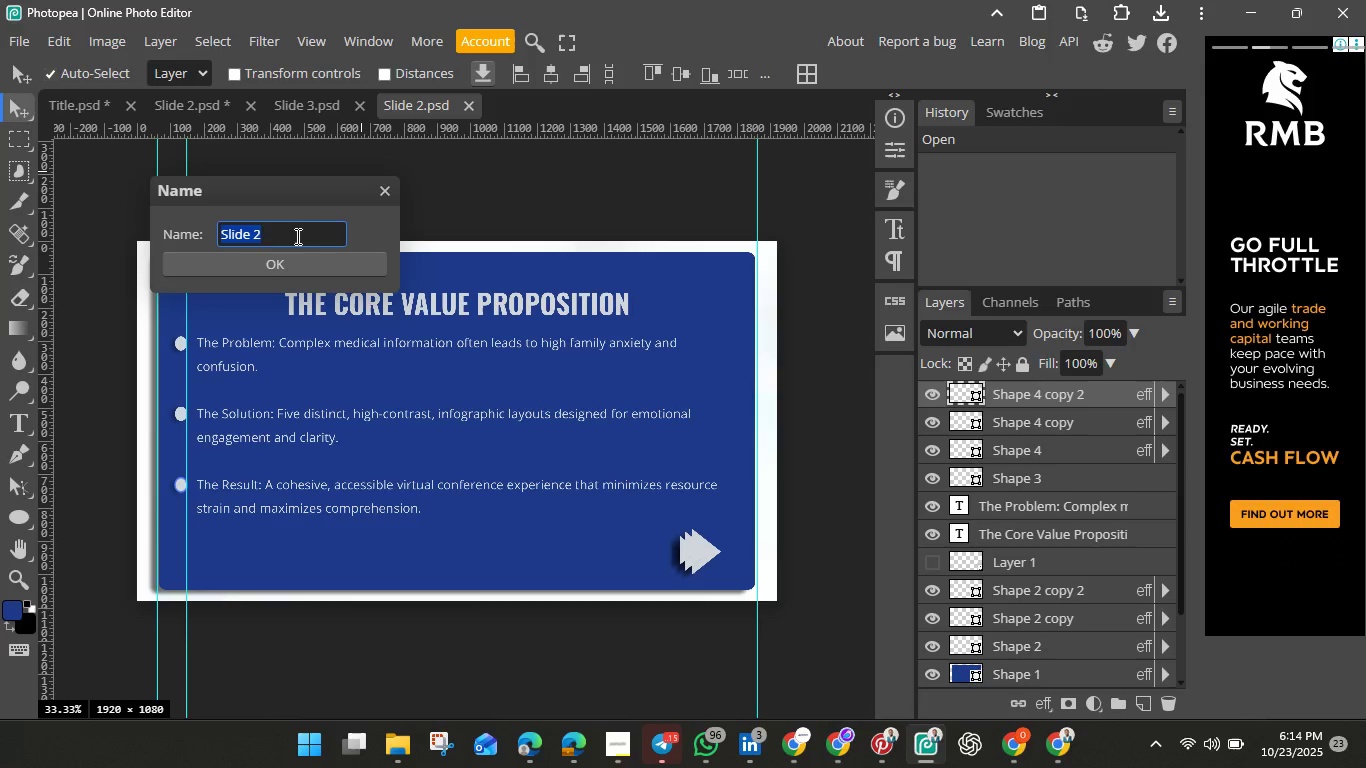 
left_click([296, 236])
 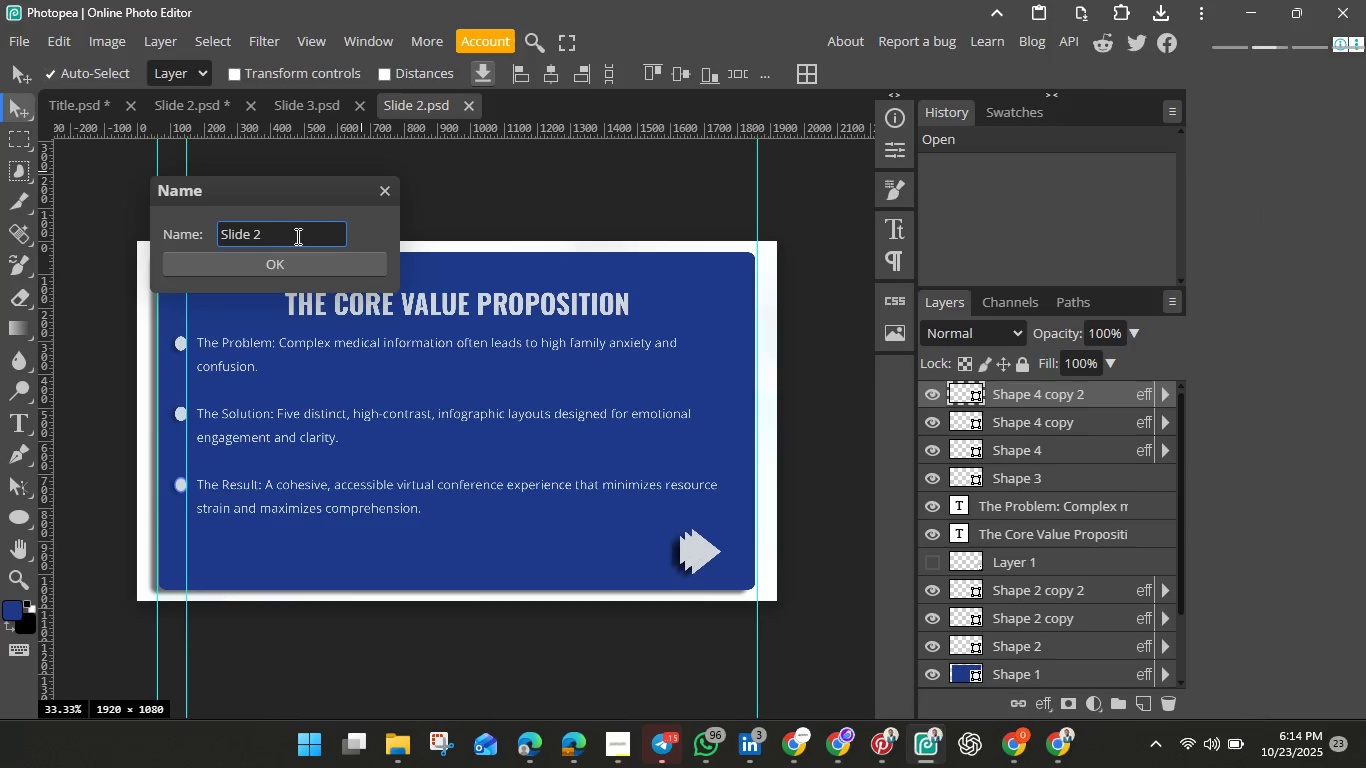 
key(Backspace)
 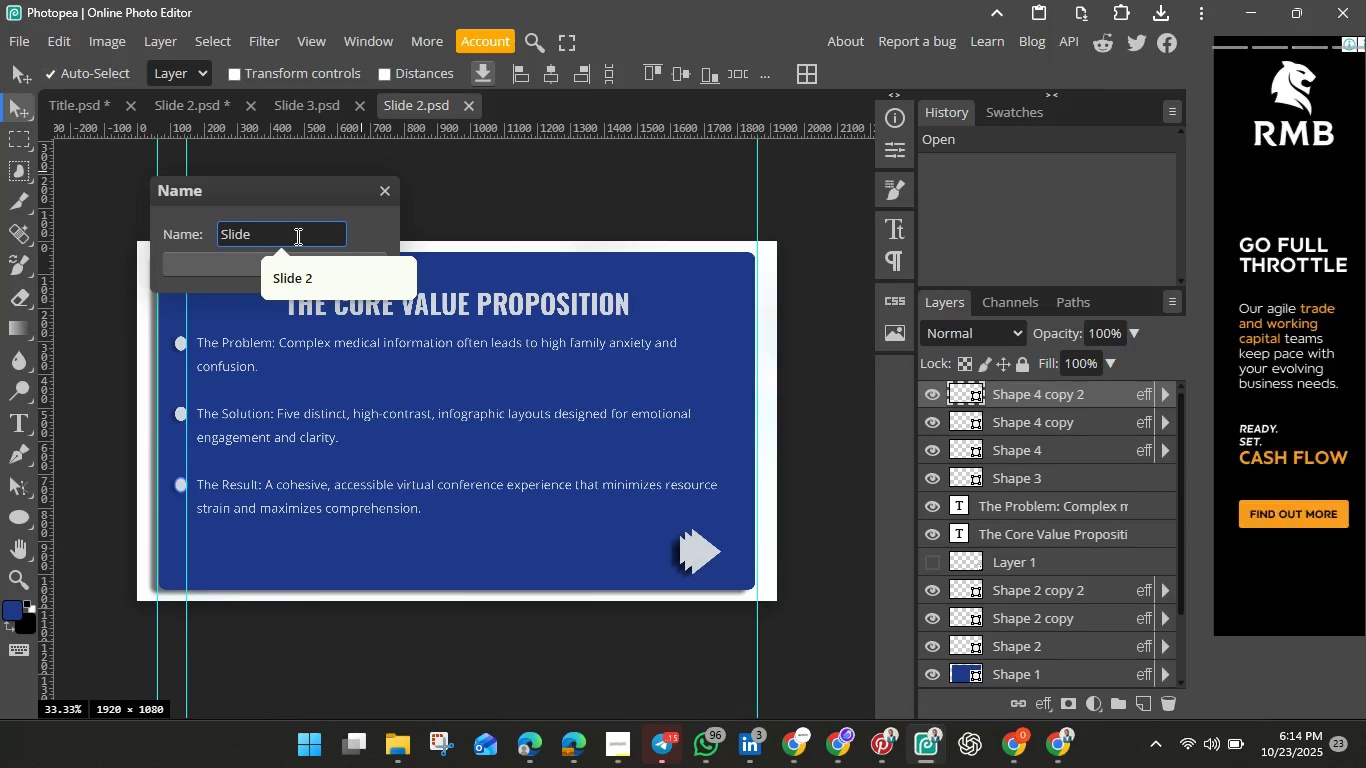 
key(8)
 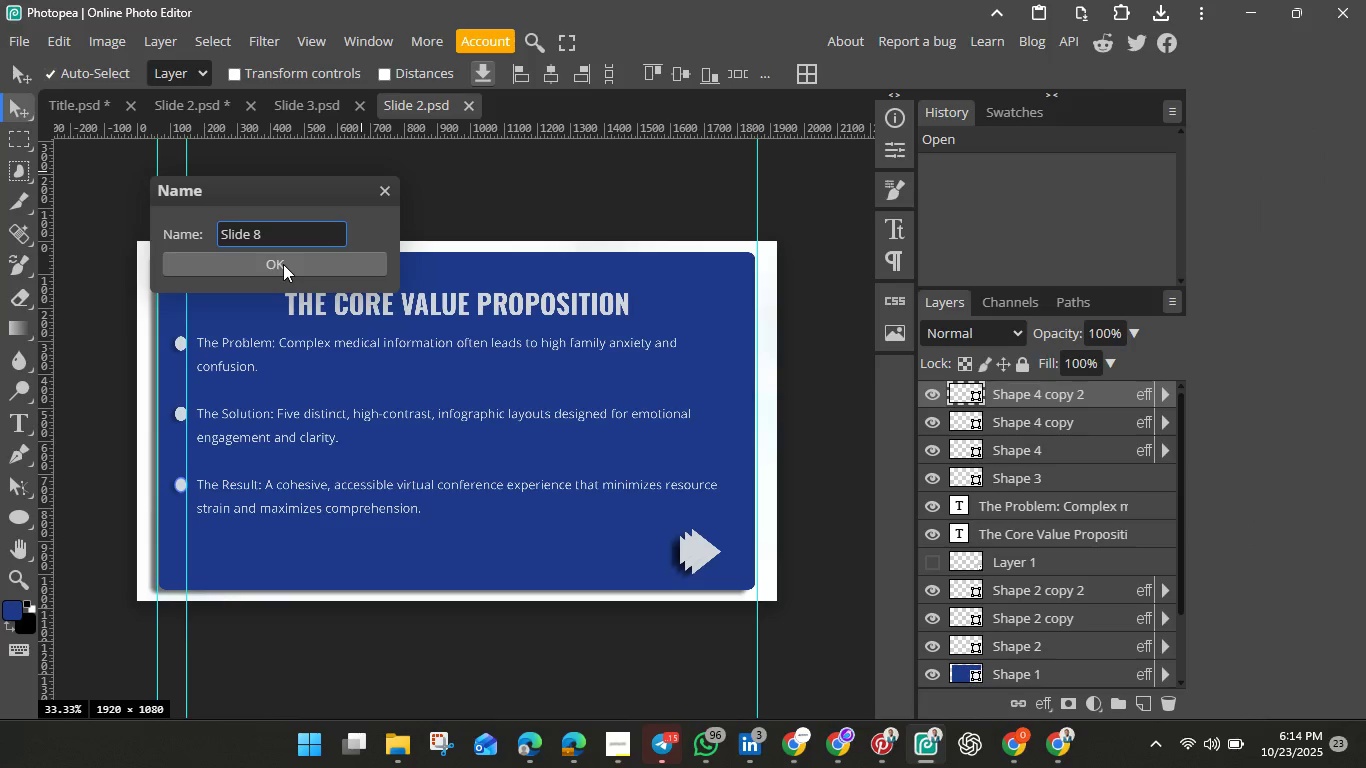 
left_click([283, 264])
 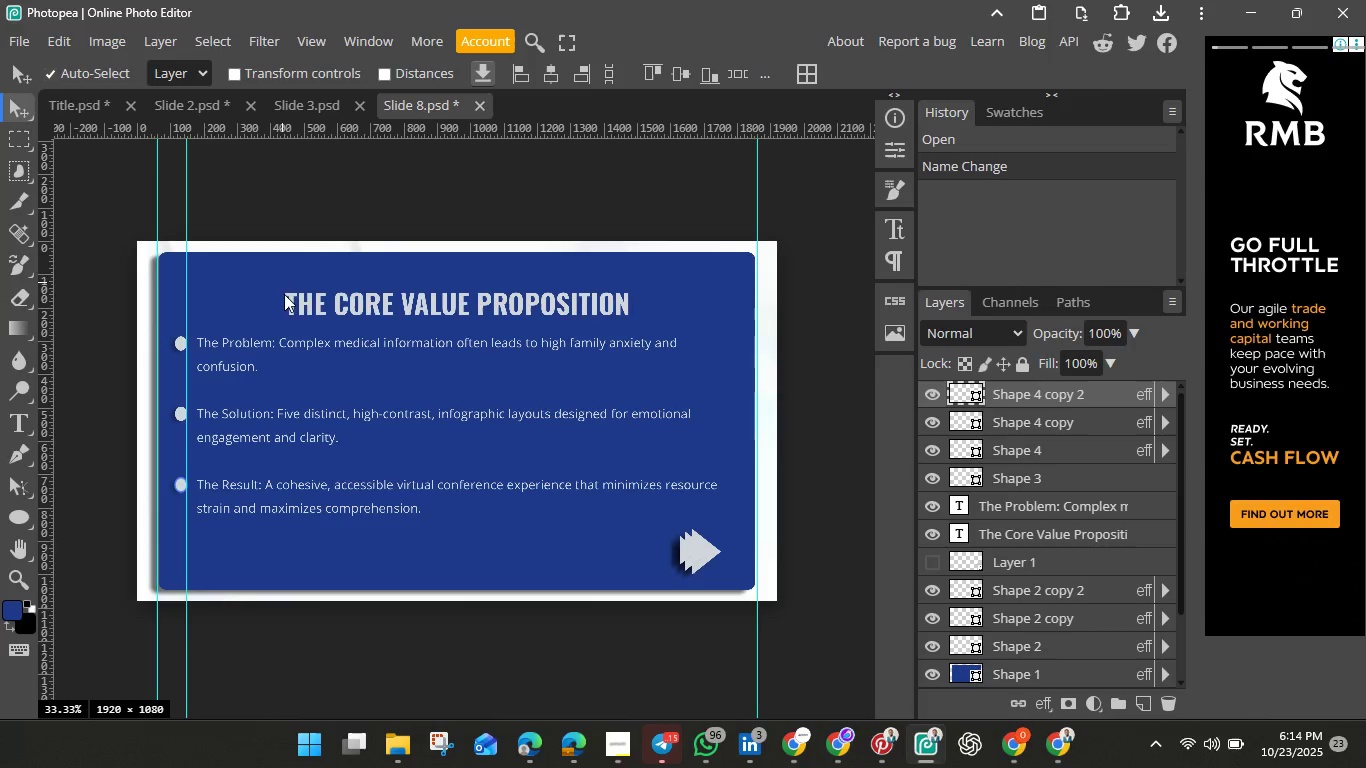 
double_click([389, 300])
 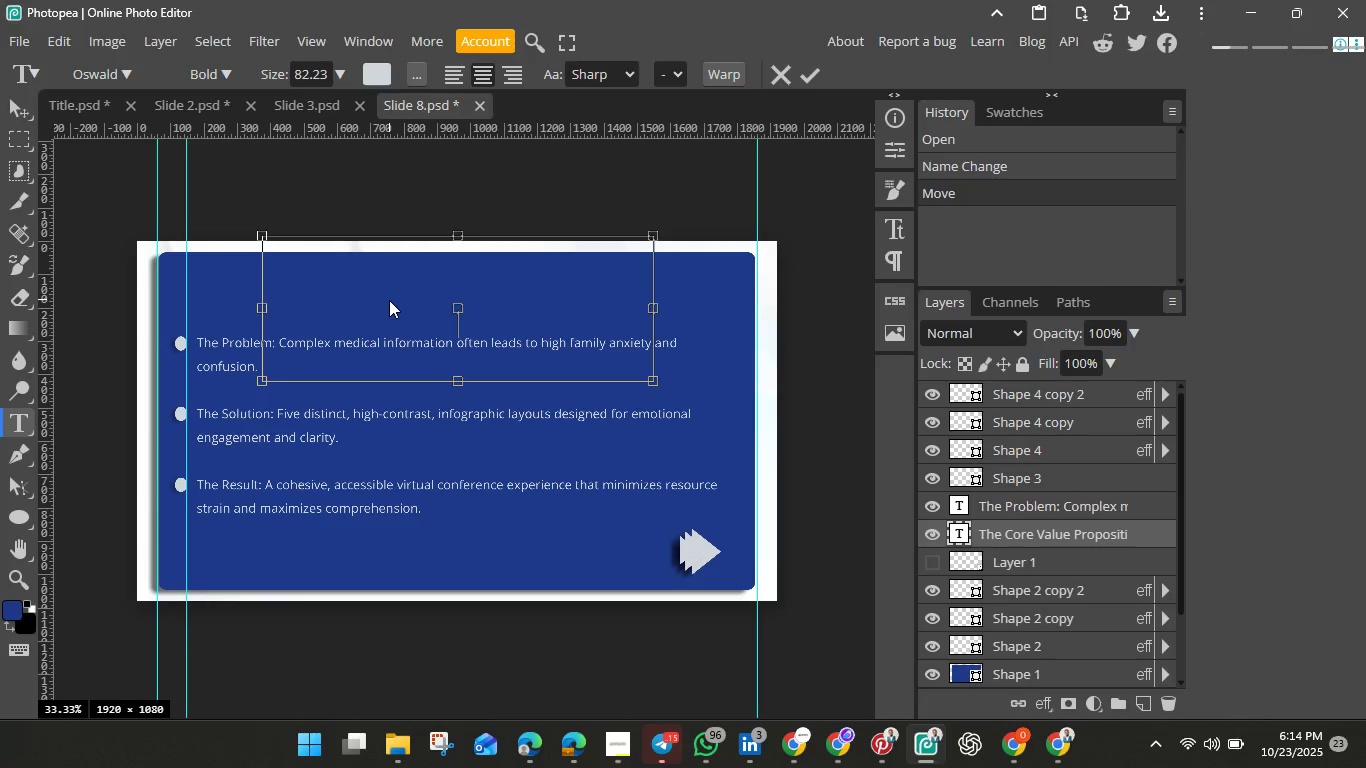 
key(Backspace)
type(The )
 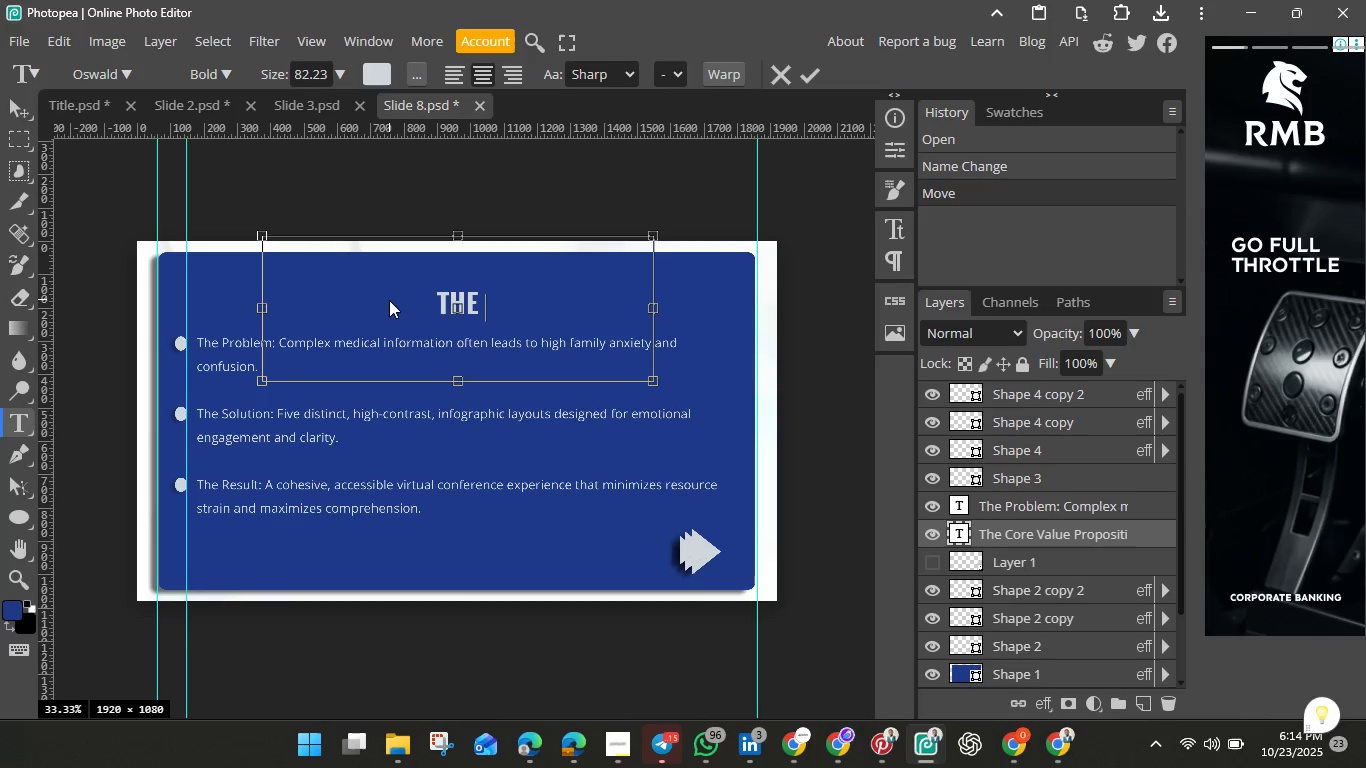 
type(intutive navgtion and conrol)
 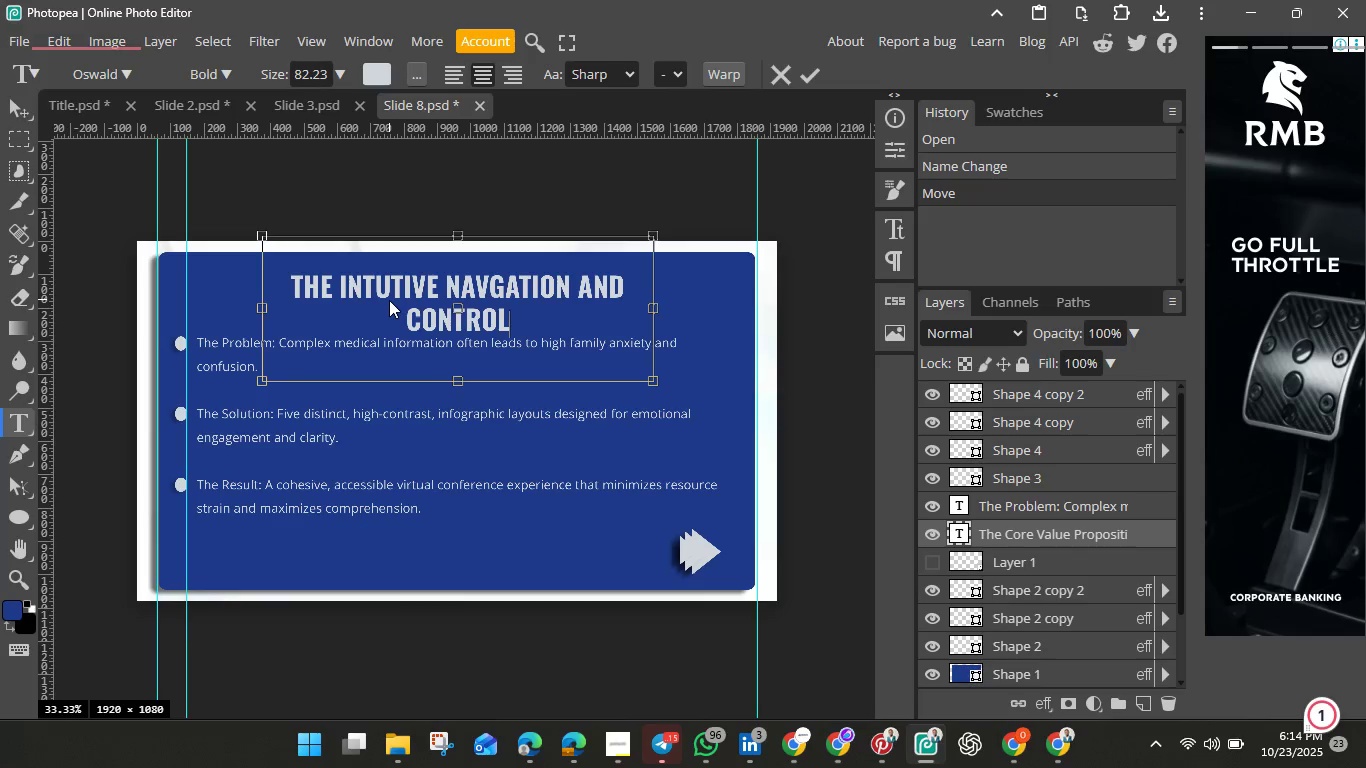 
left_click_drag(start_coordinate=[651, 307], to_coordinate=[716, 309])
 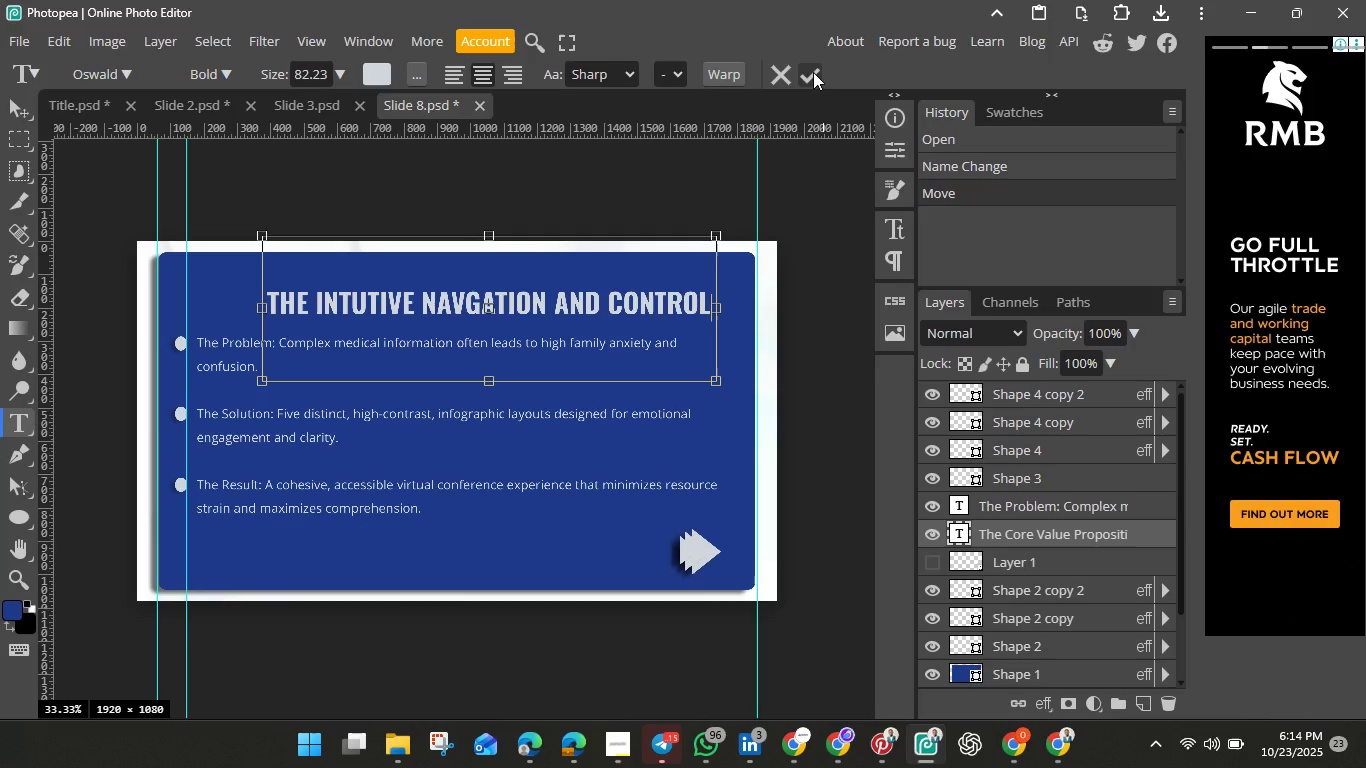 
left_click([813, 72])
 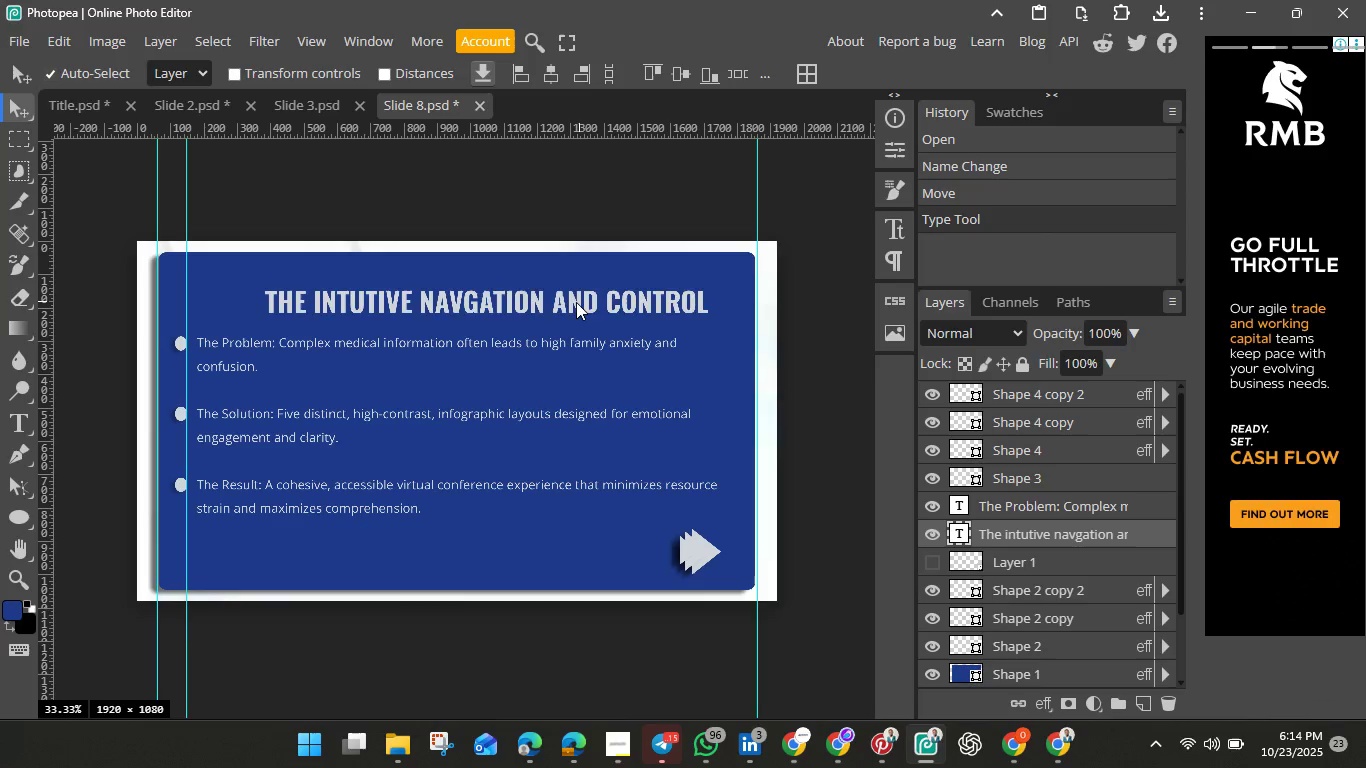 
left_click_drag(start_coordinate=[581, 303], to_coordinate=[552, 279])
 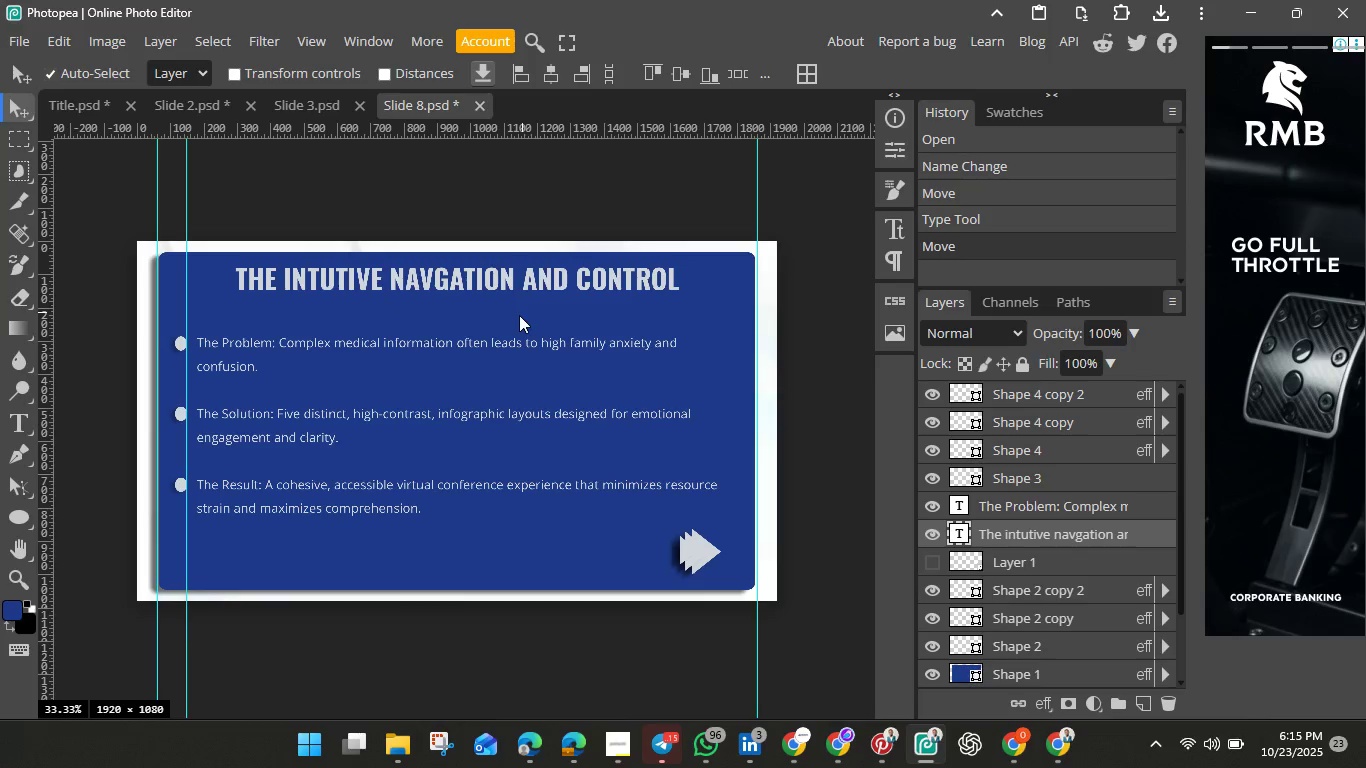 
wait(7.6)
 